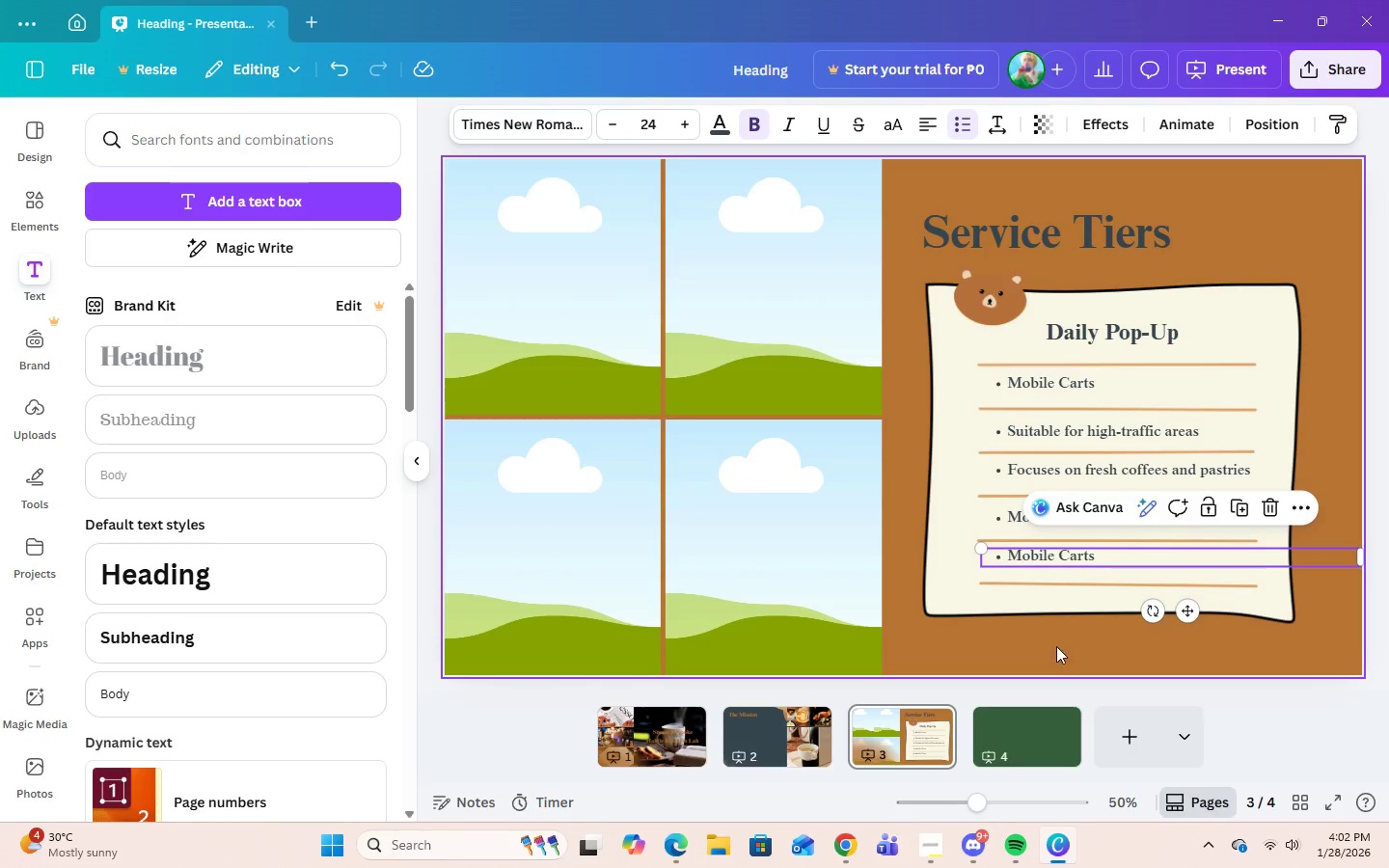 
left_click([1057, 651])
 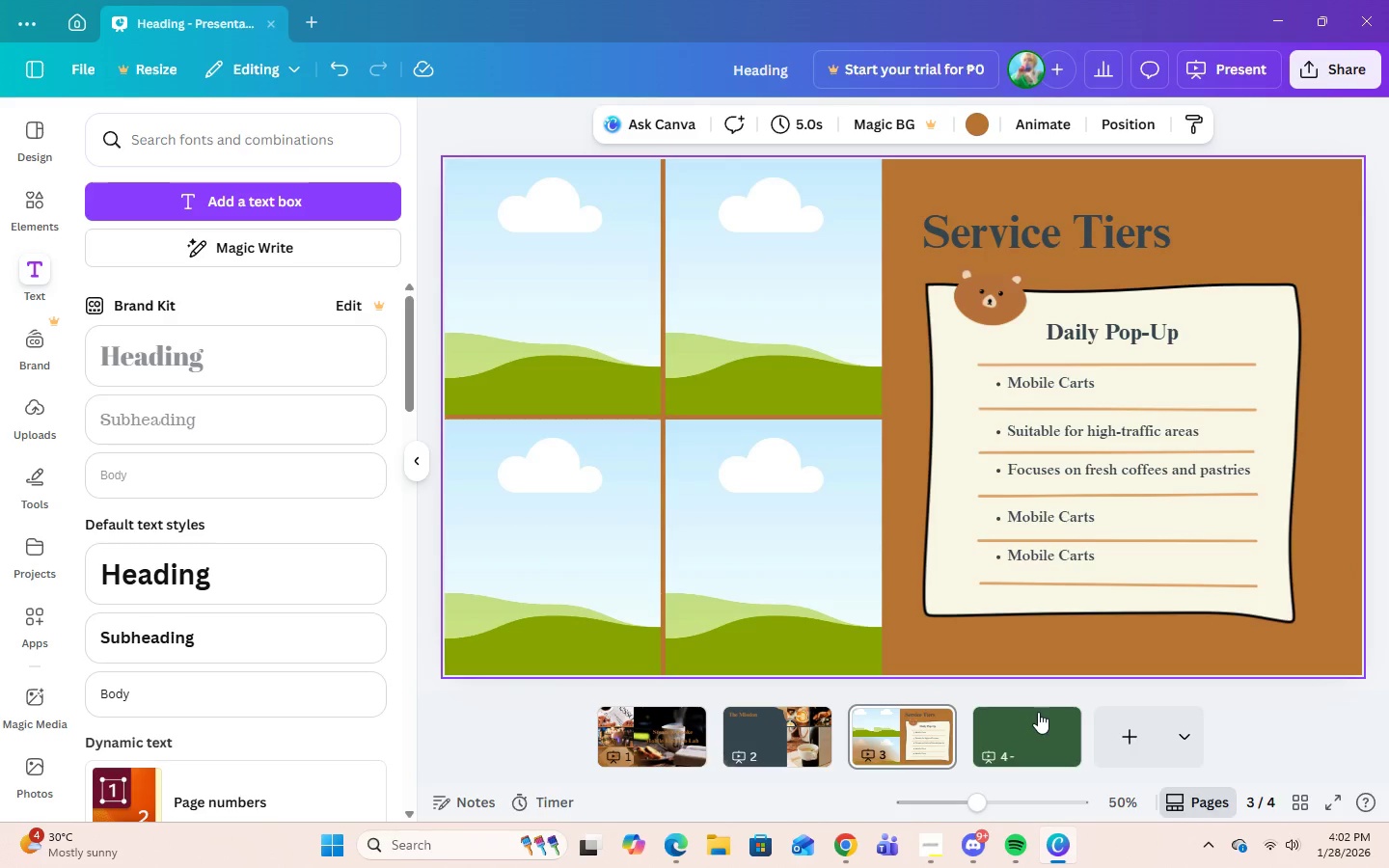 
wait(10.08)
 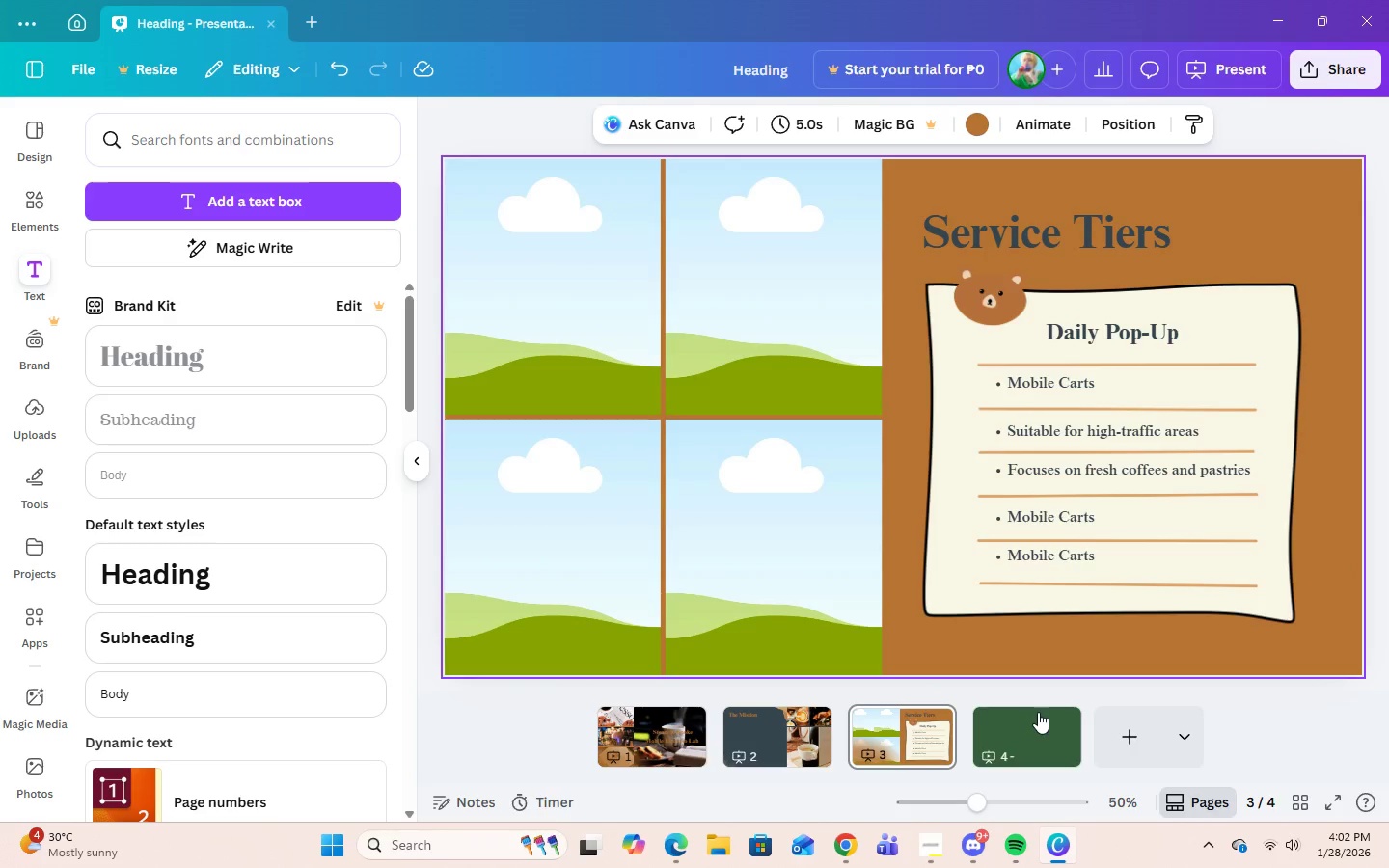 
left_click([854, 849])
 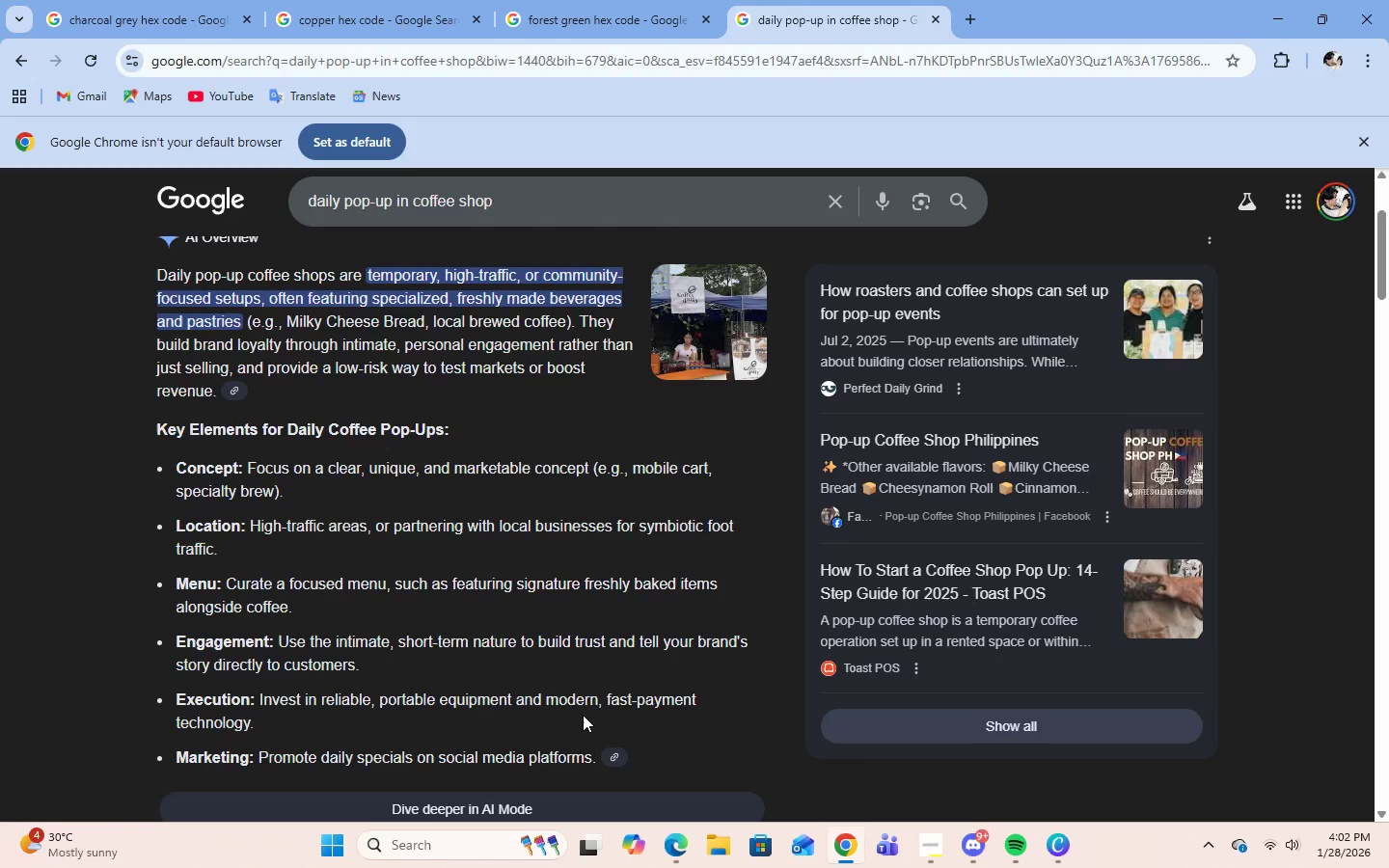 
wait(11.69)
 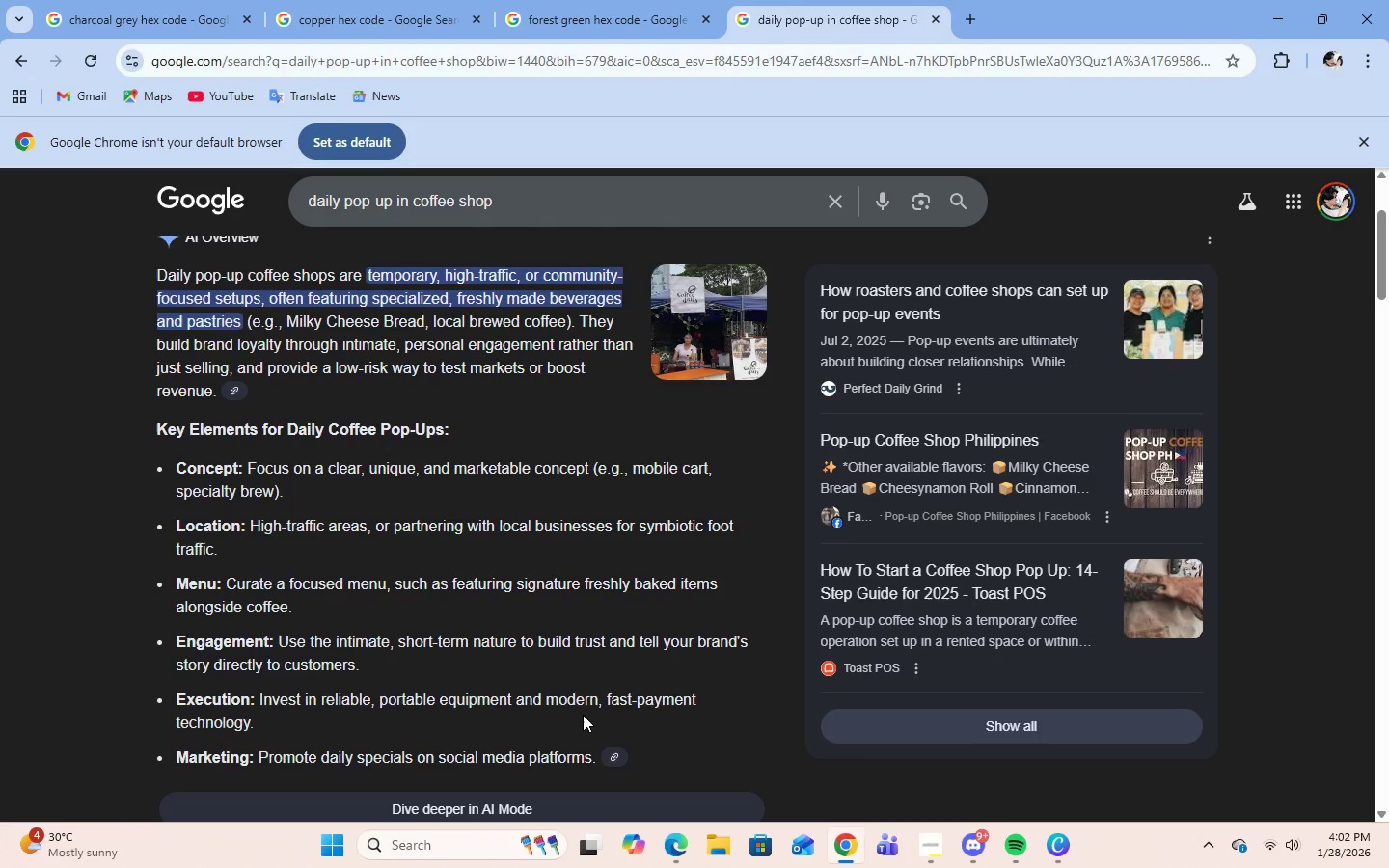 
left_click([1067, 853])
 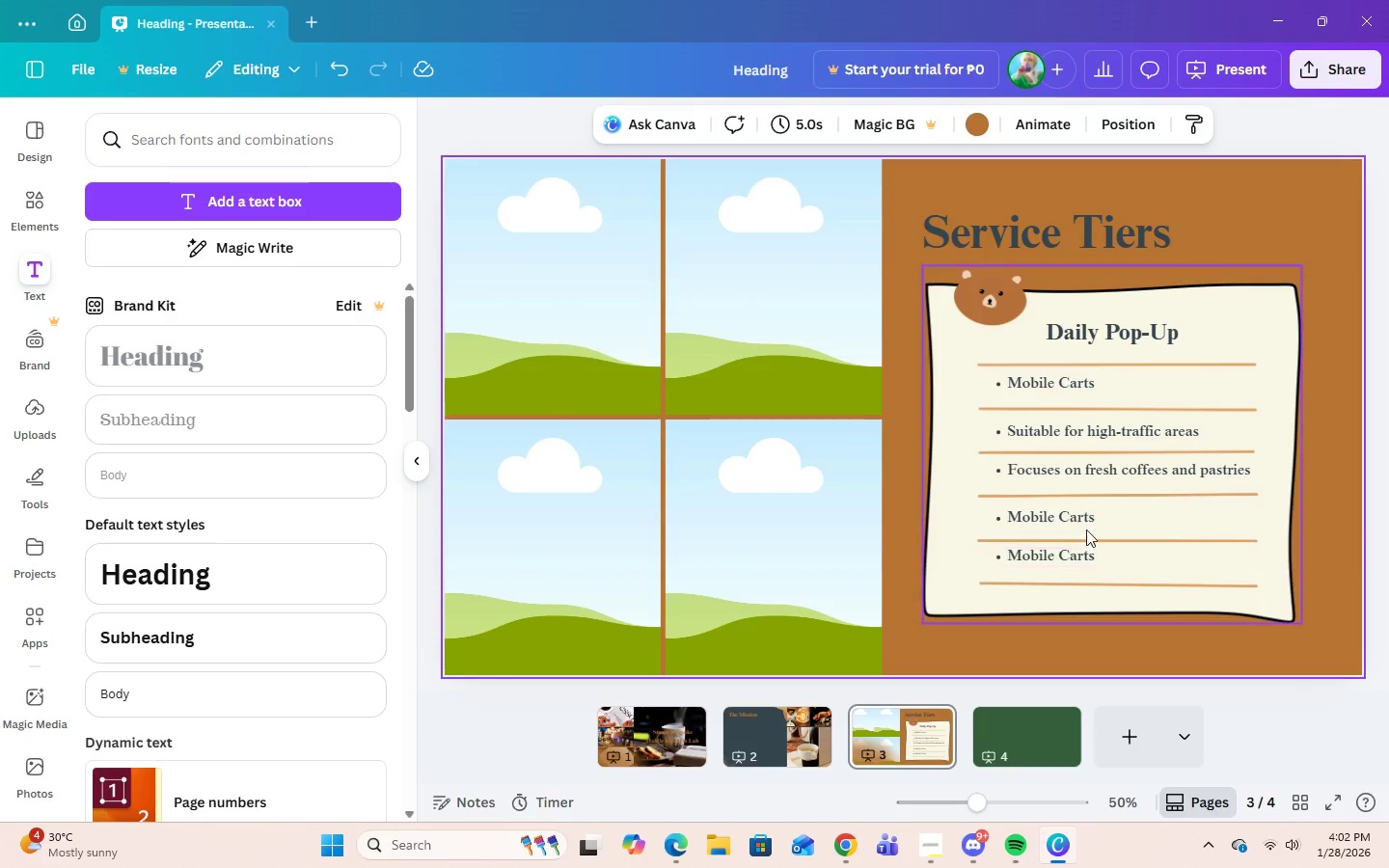 
left_click([1085, 527])
 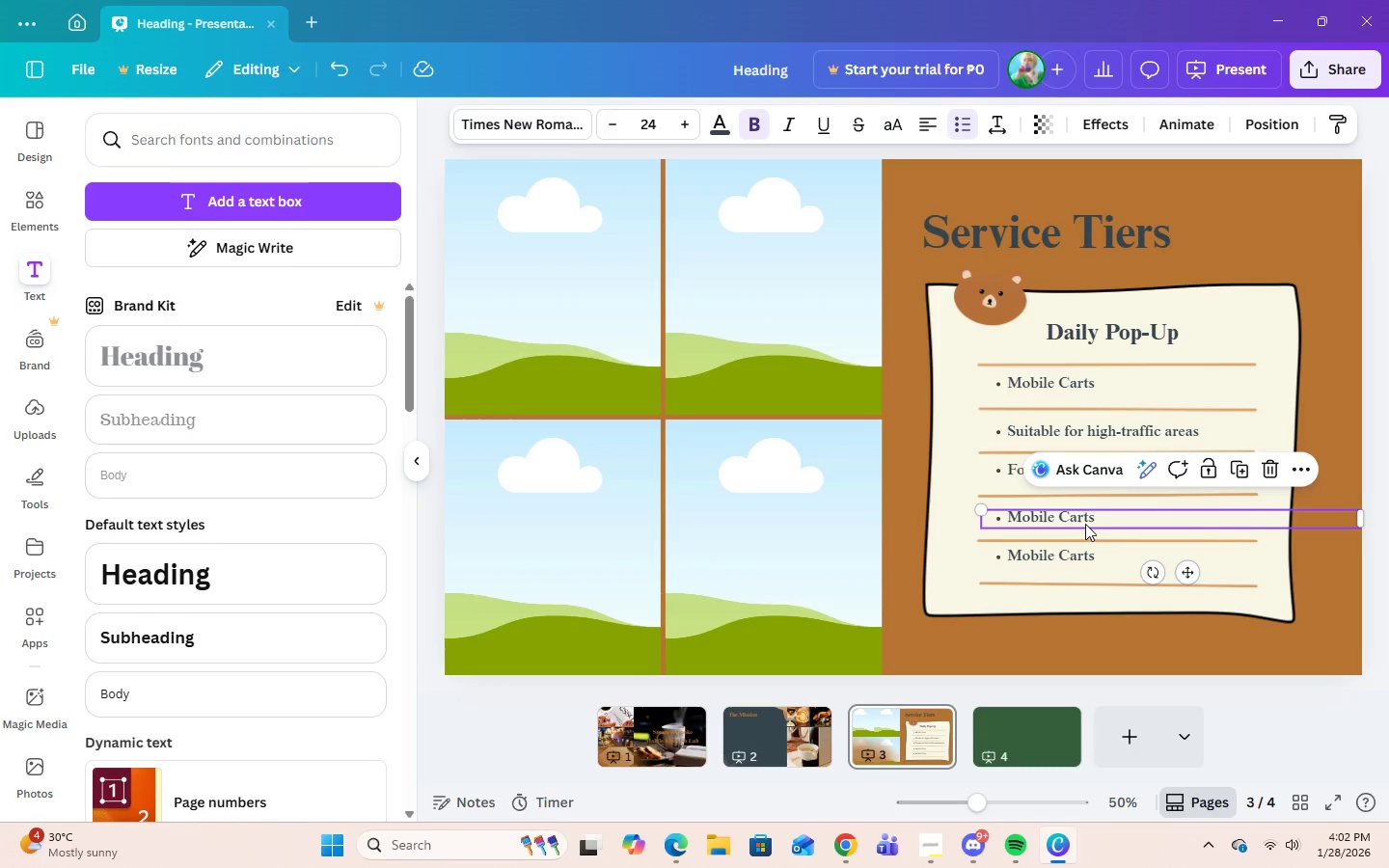 
left_click([1085, 524])
 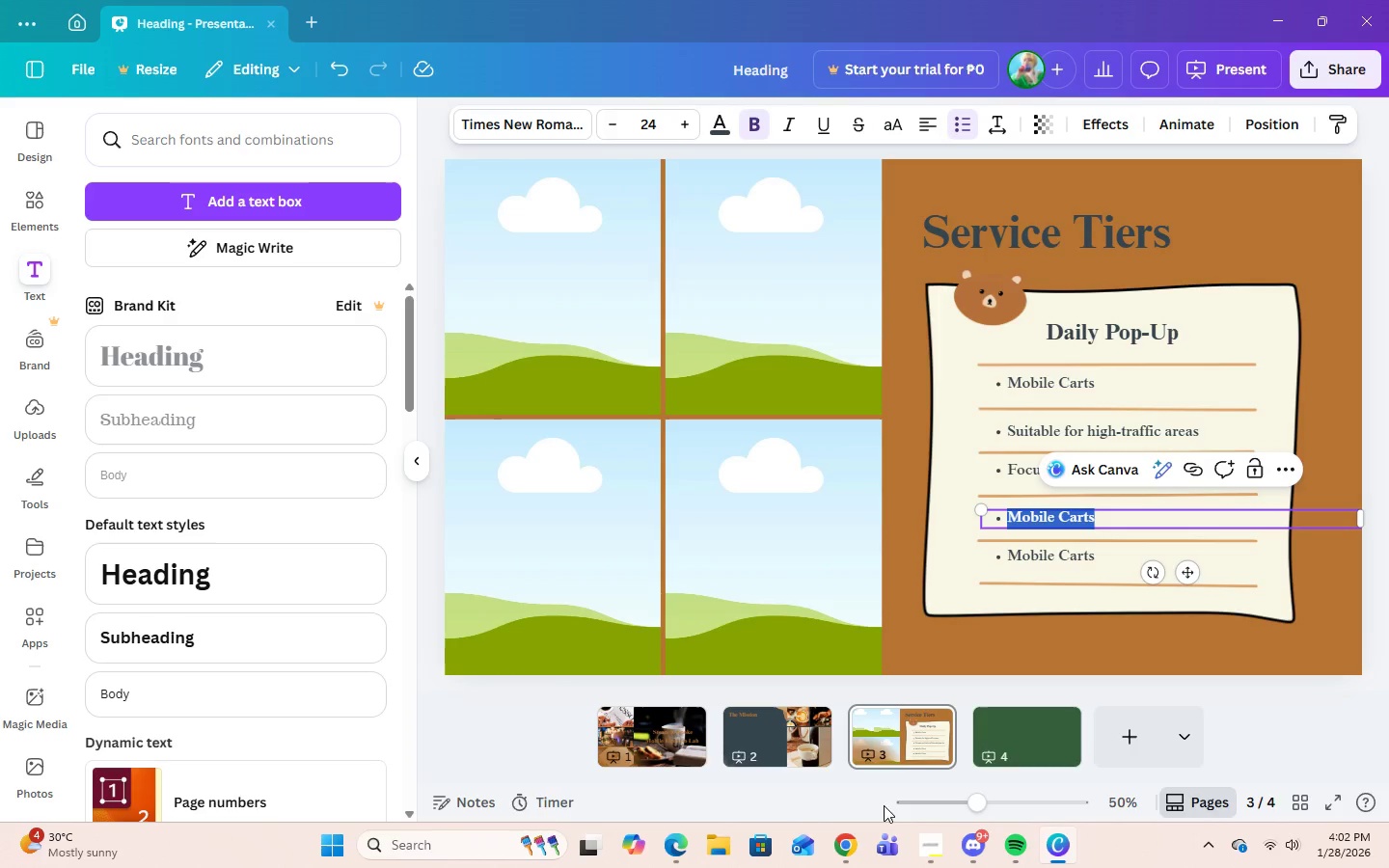 
left_click([854, 848])
 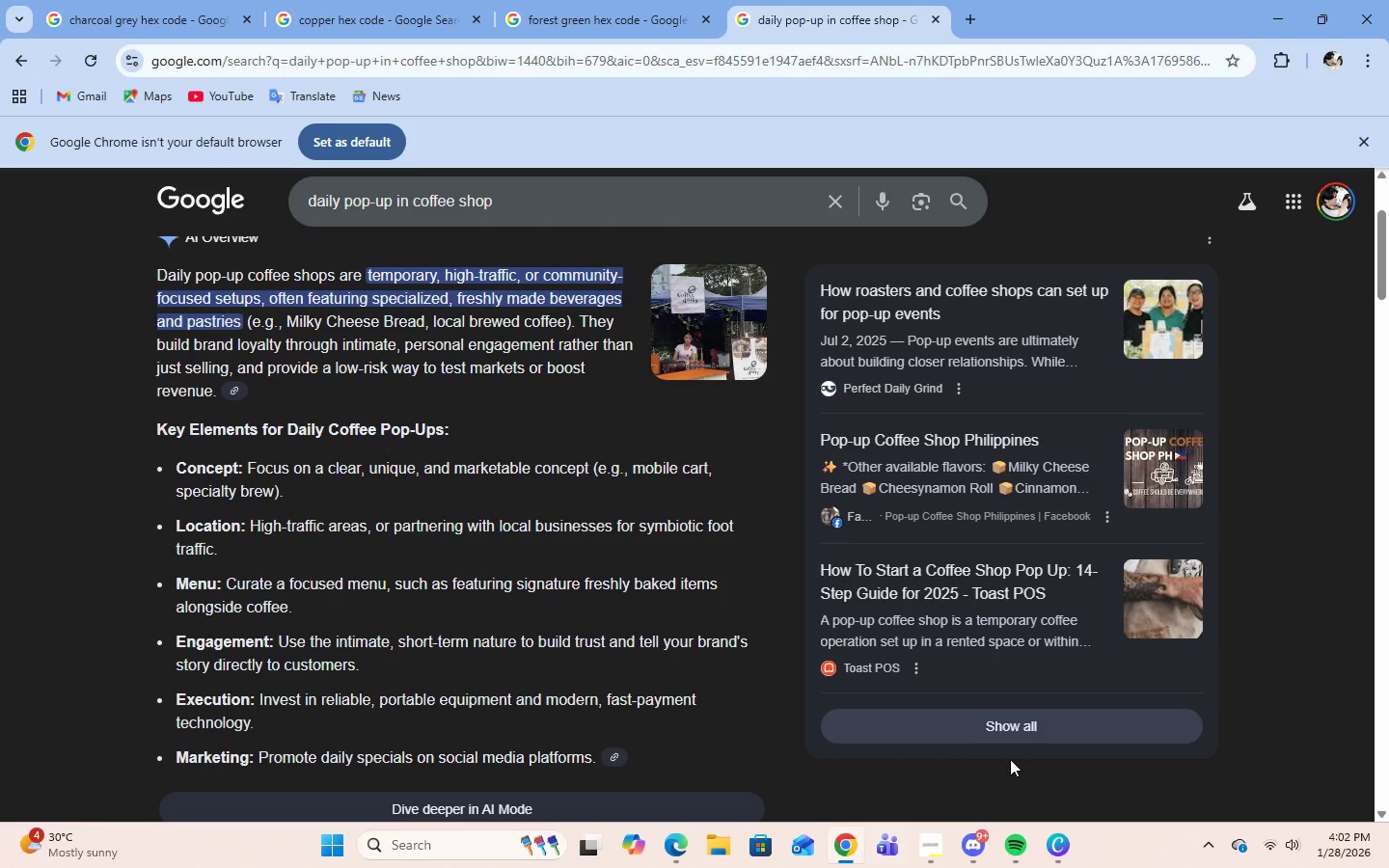 
left_click([1061, 840])
 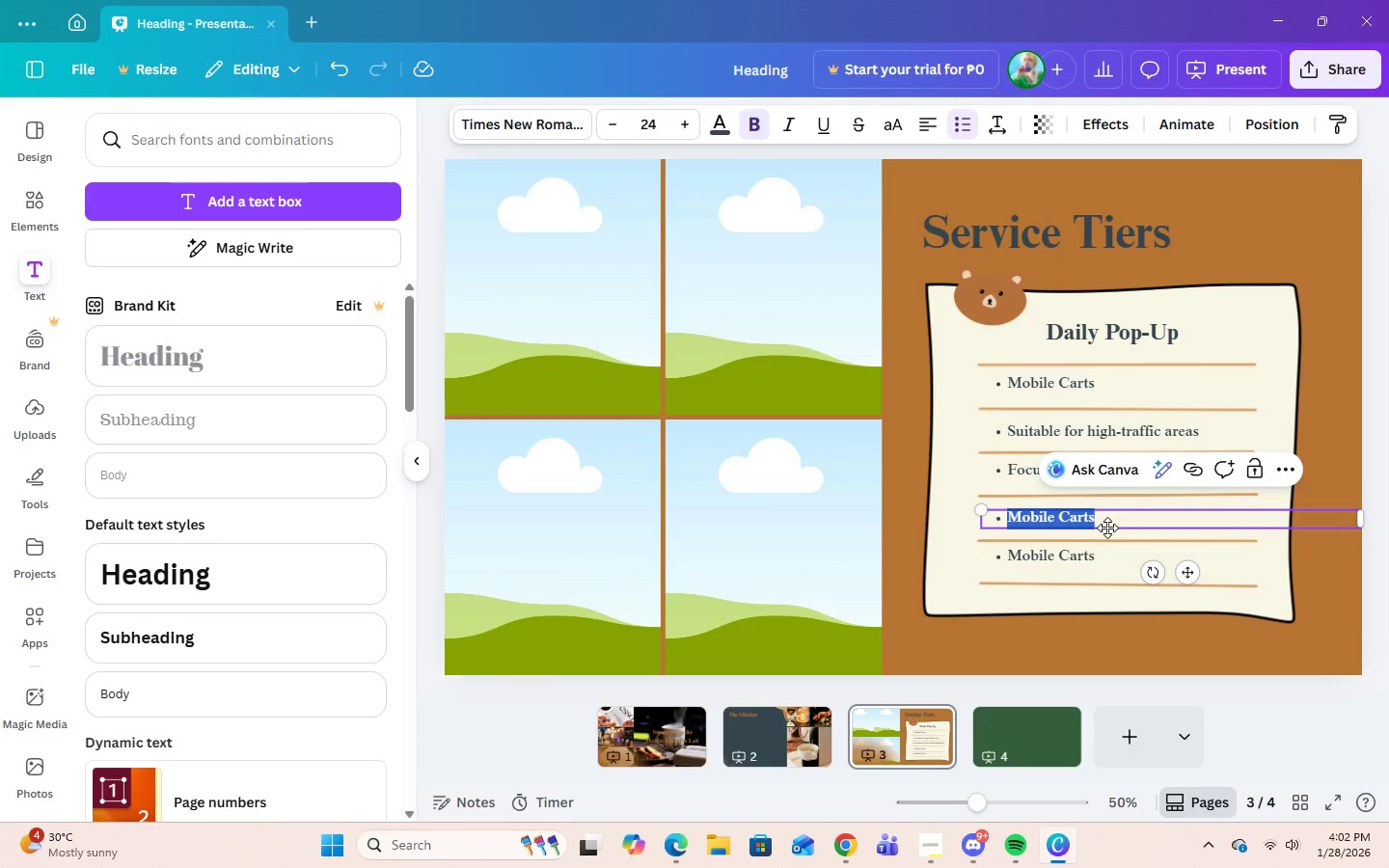 
type(I)
key(Backspace)
type(Portable, reliale equi)
 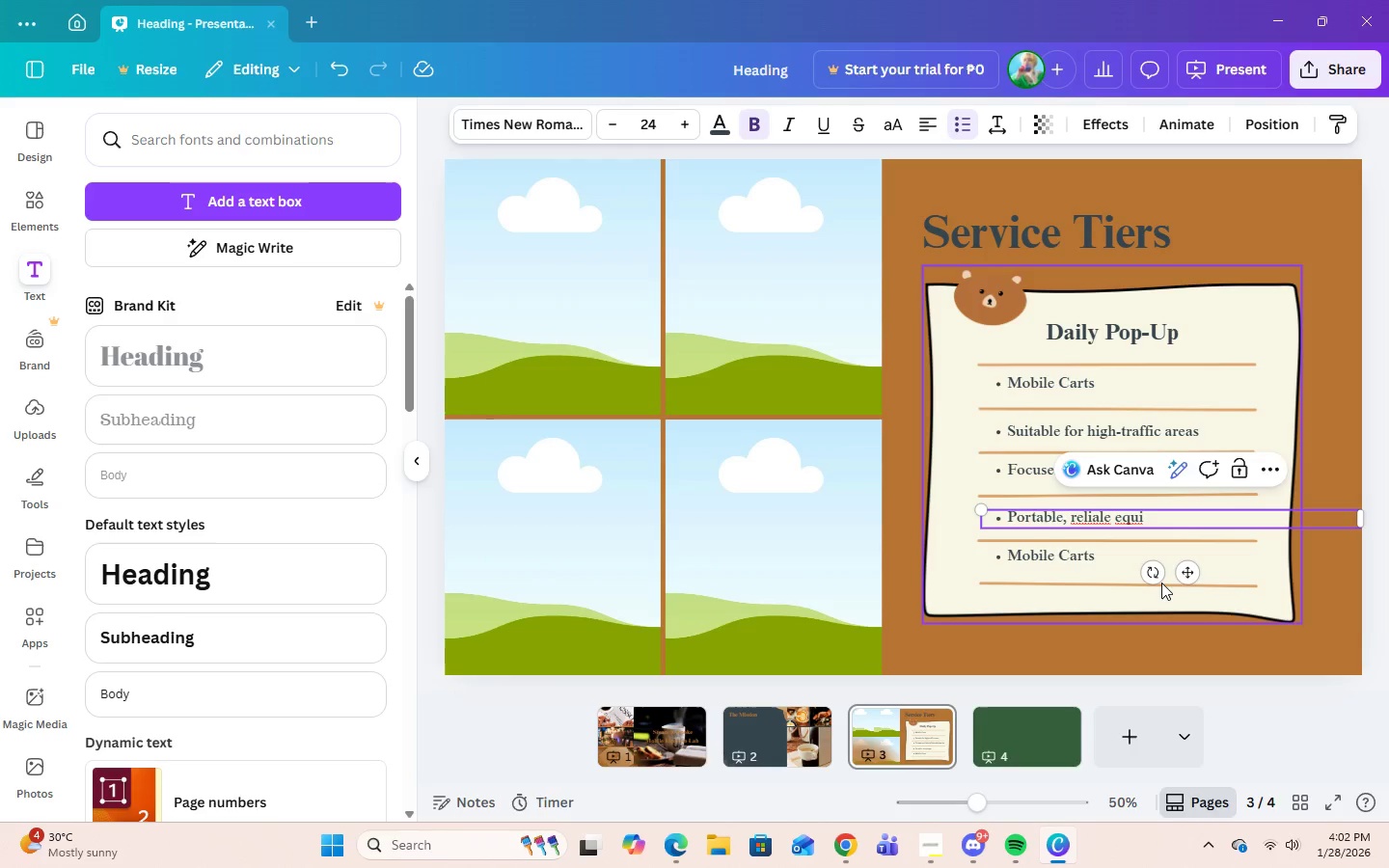 
type(pments)
 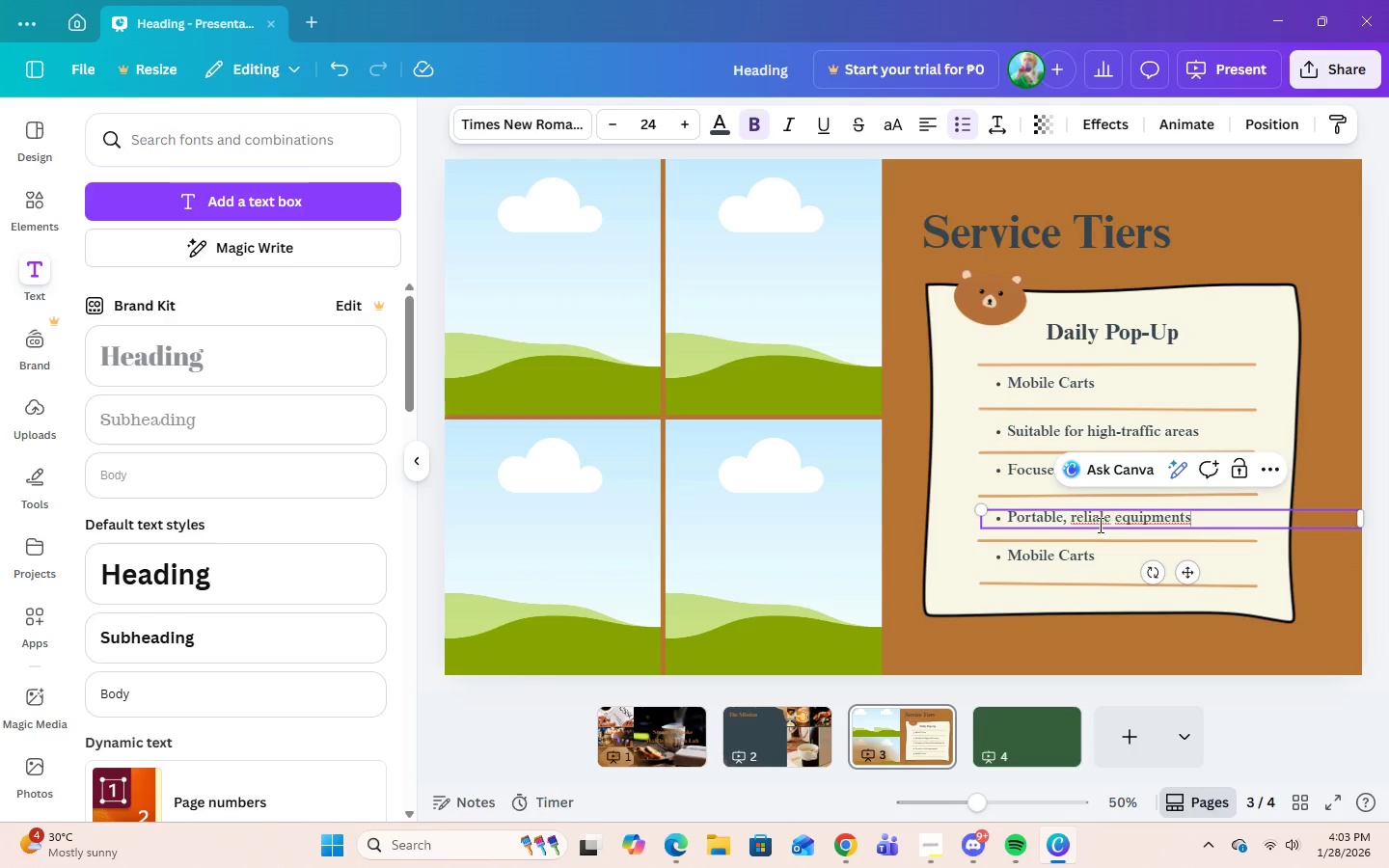 
left_click([1090, 524])
 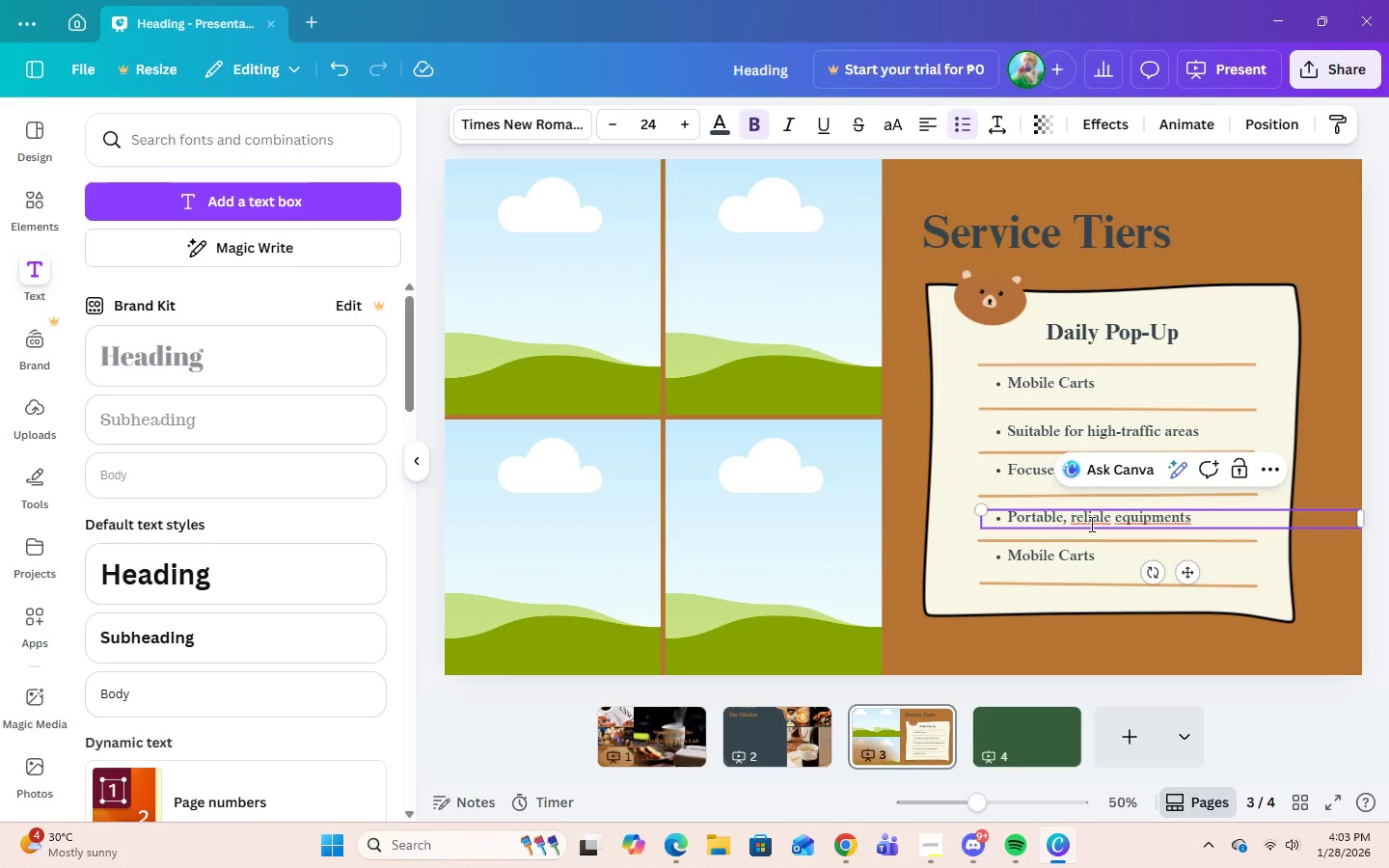 
left_click([1090, 524])
 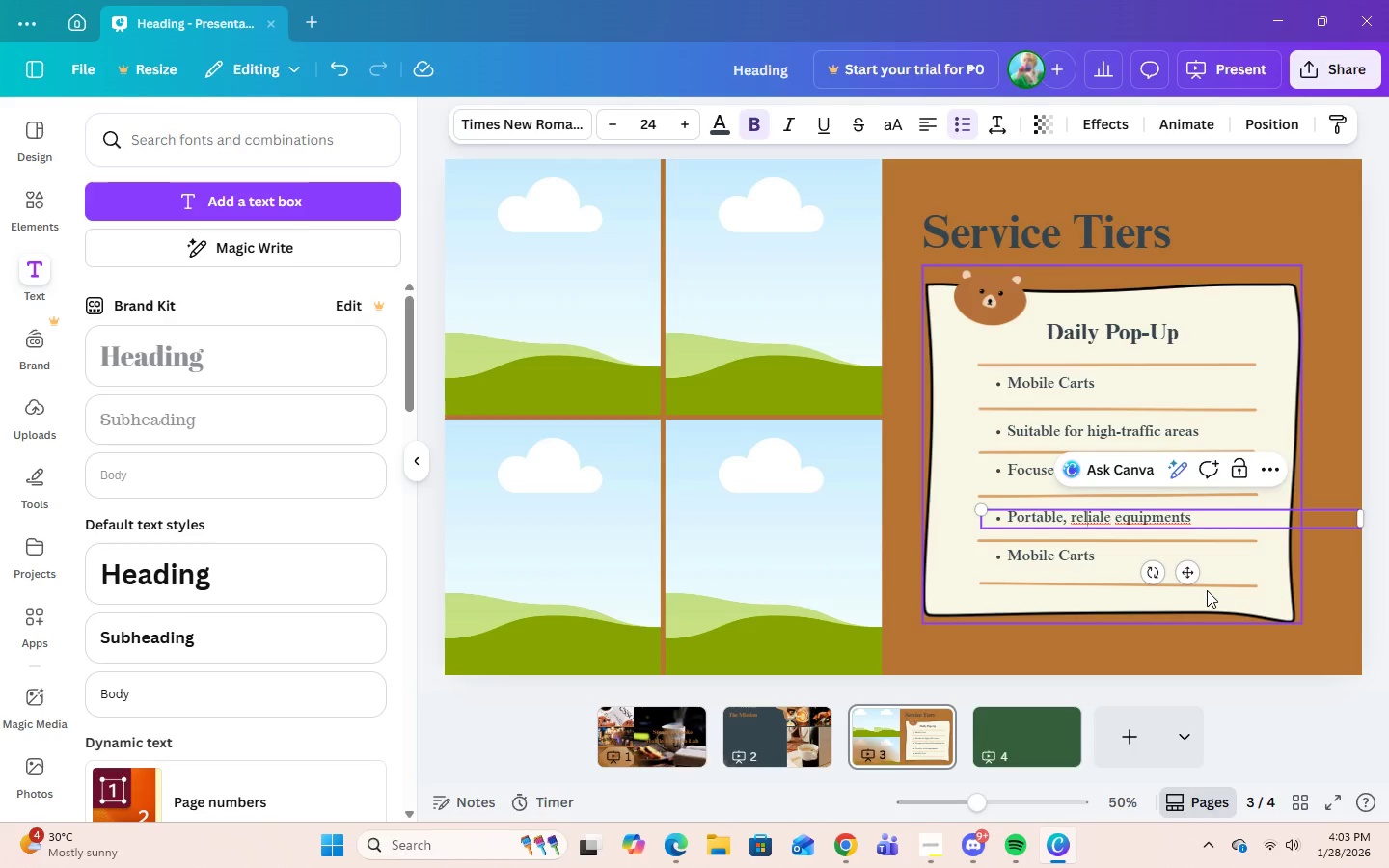 
key(ArrowRight)
 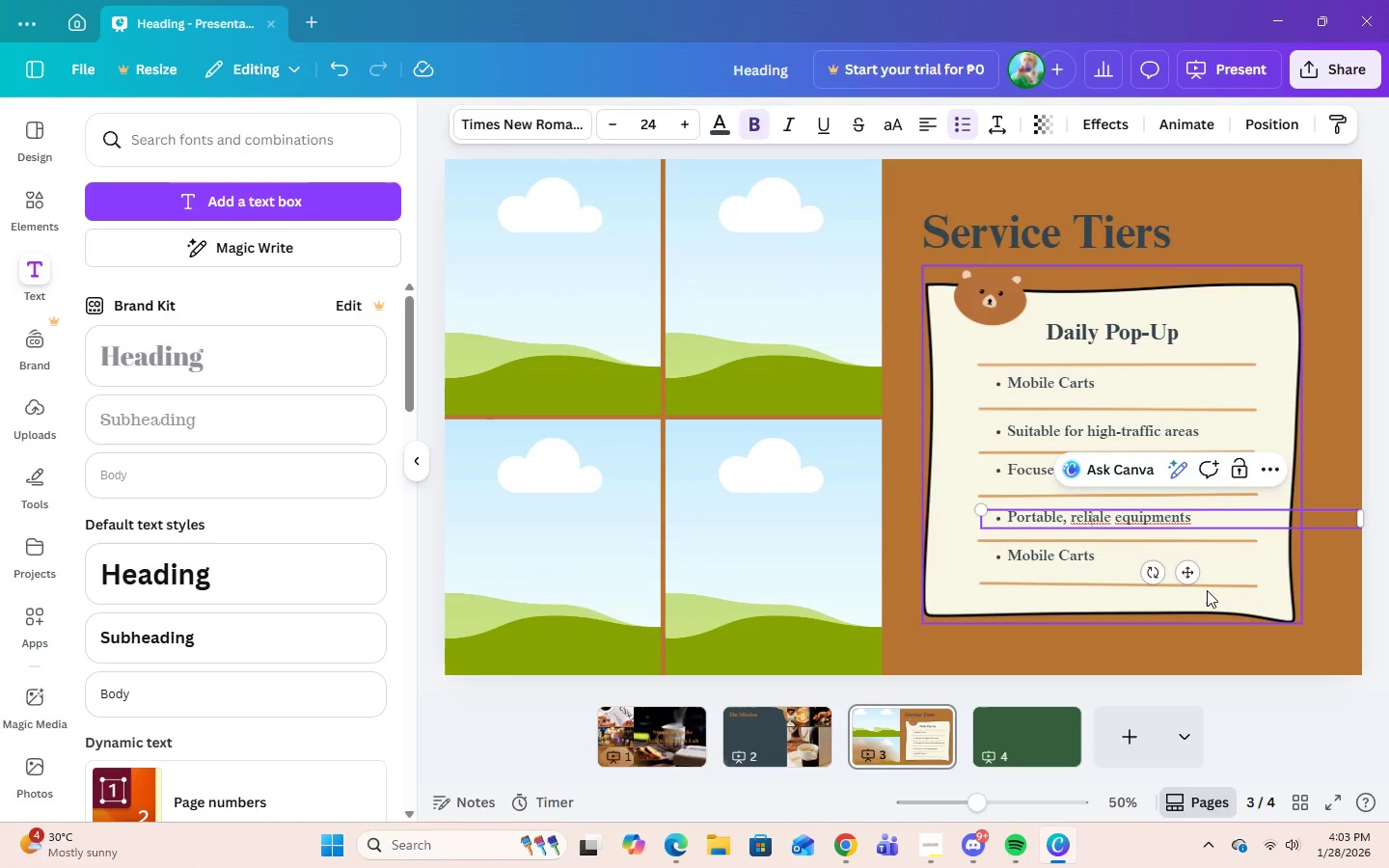 
key(ArrowRight)
 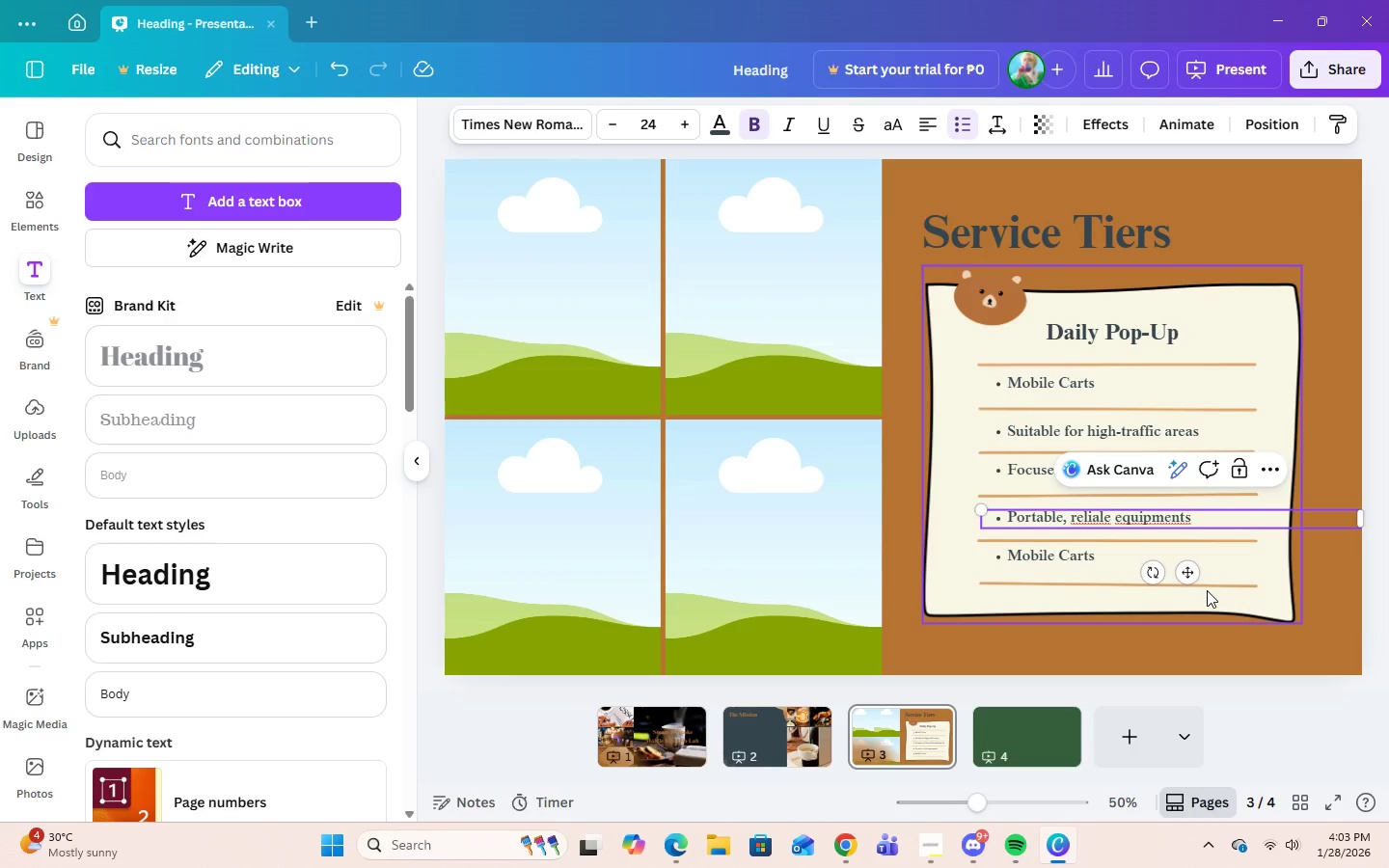 
key(B)
 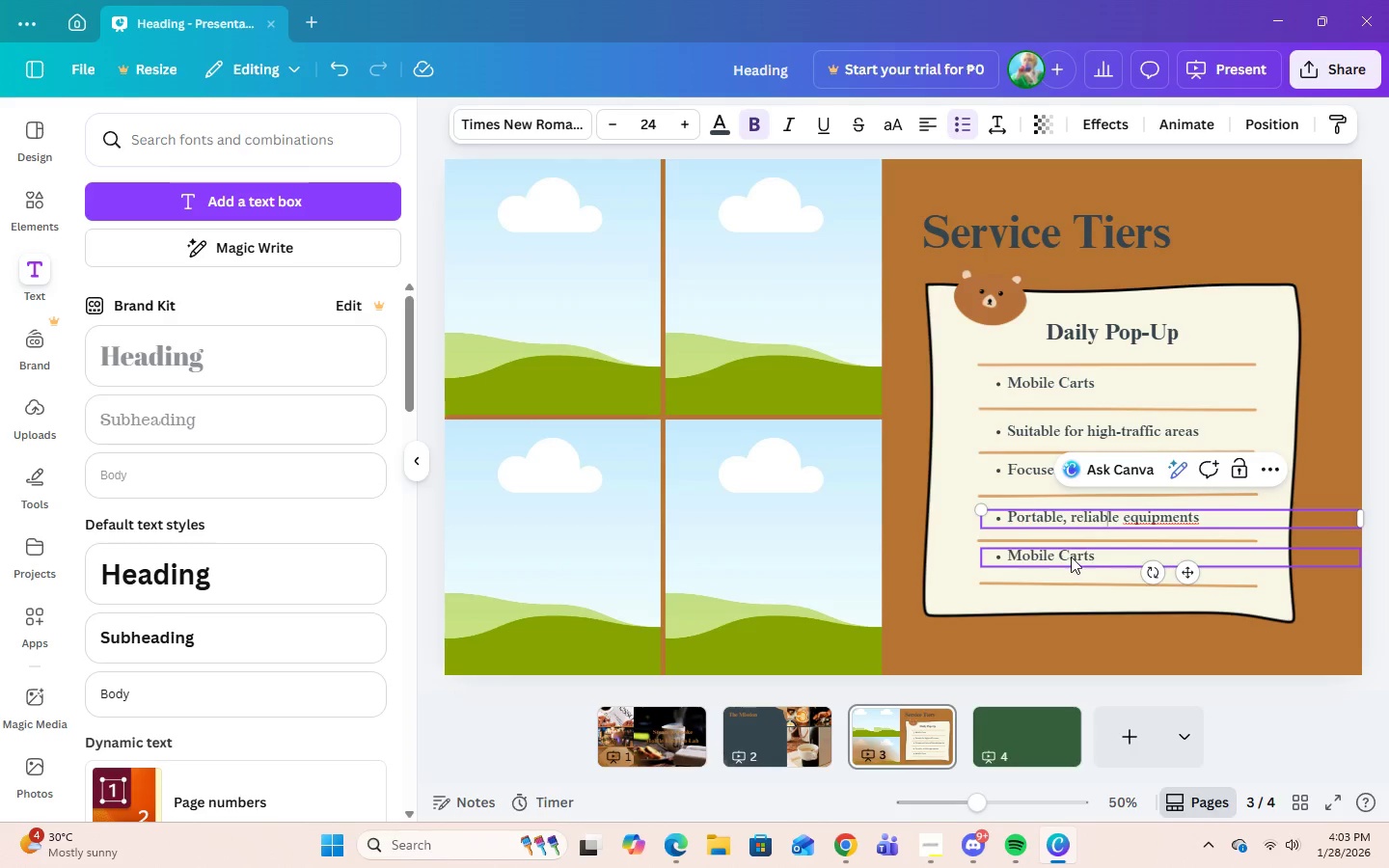 
double_click([1092, 553])
 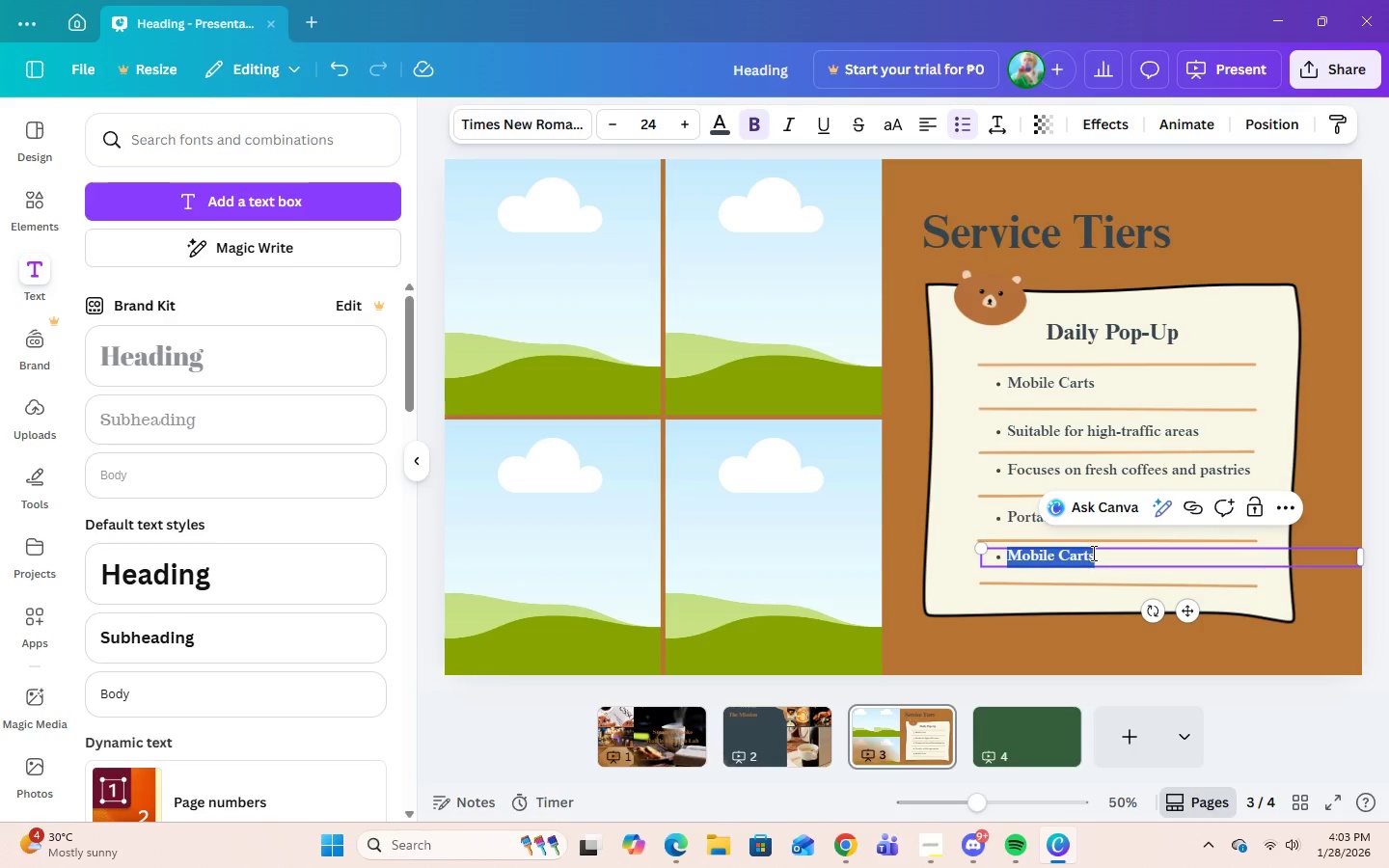 
type(Social Media Promotion)
 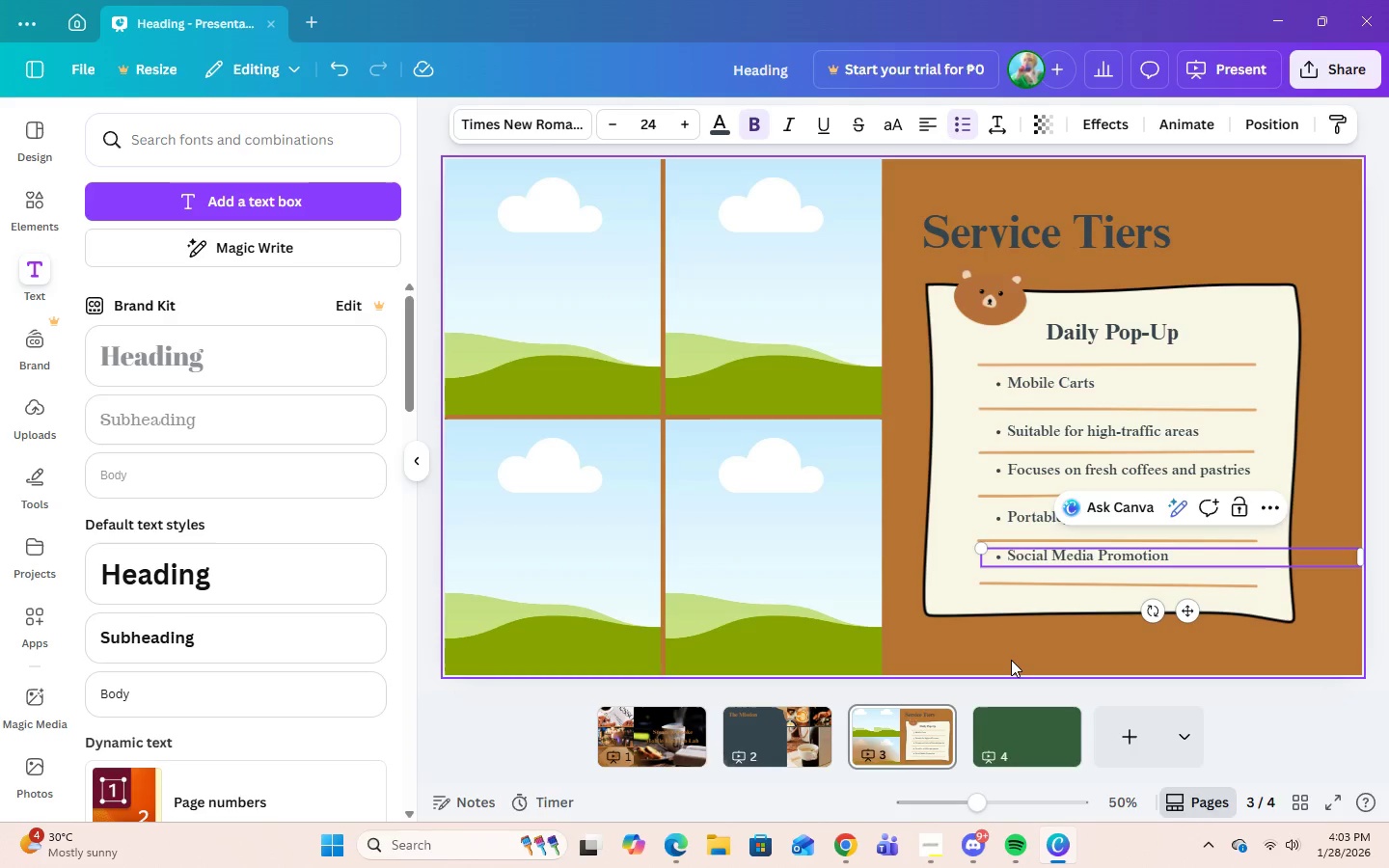 
left_click([1011, 661])
 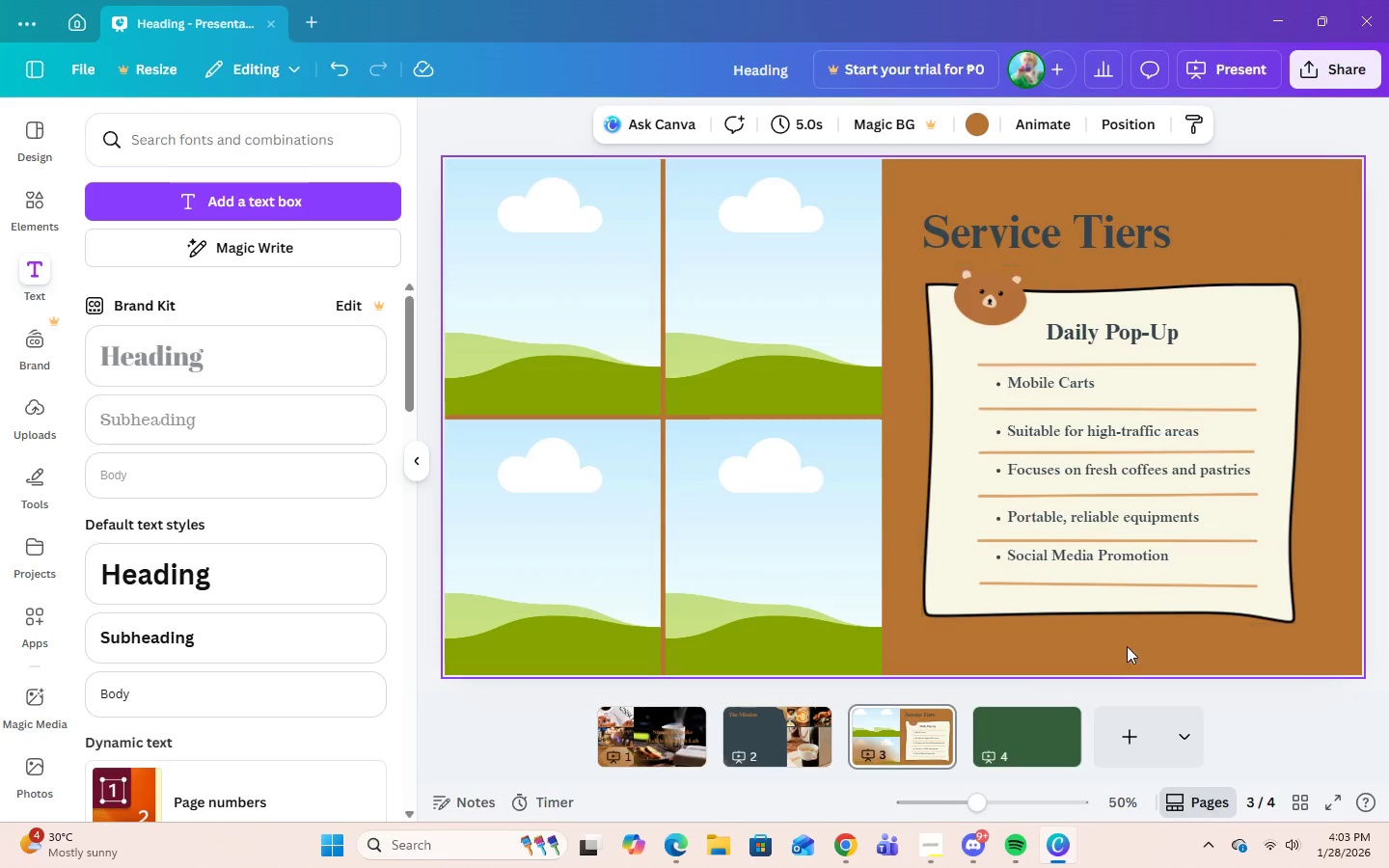 
left_click([1123, 550])
 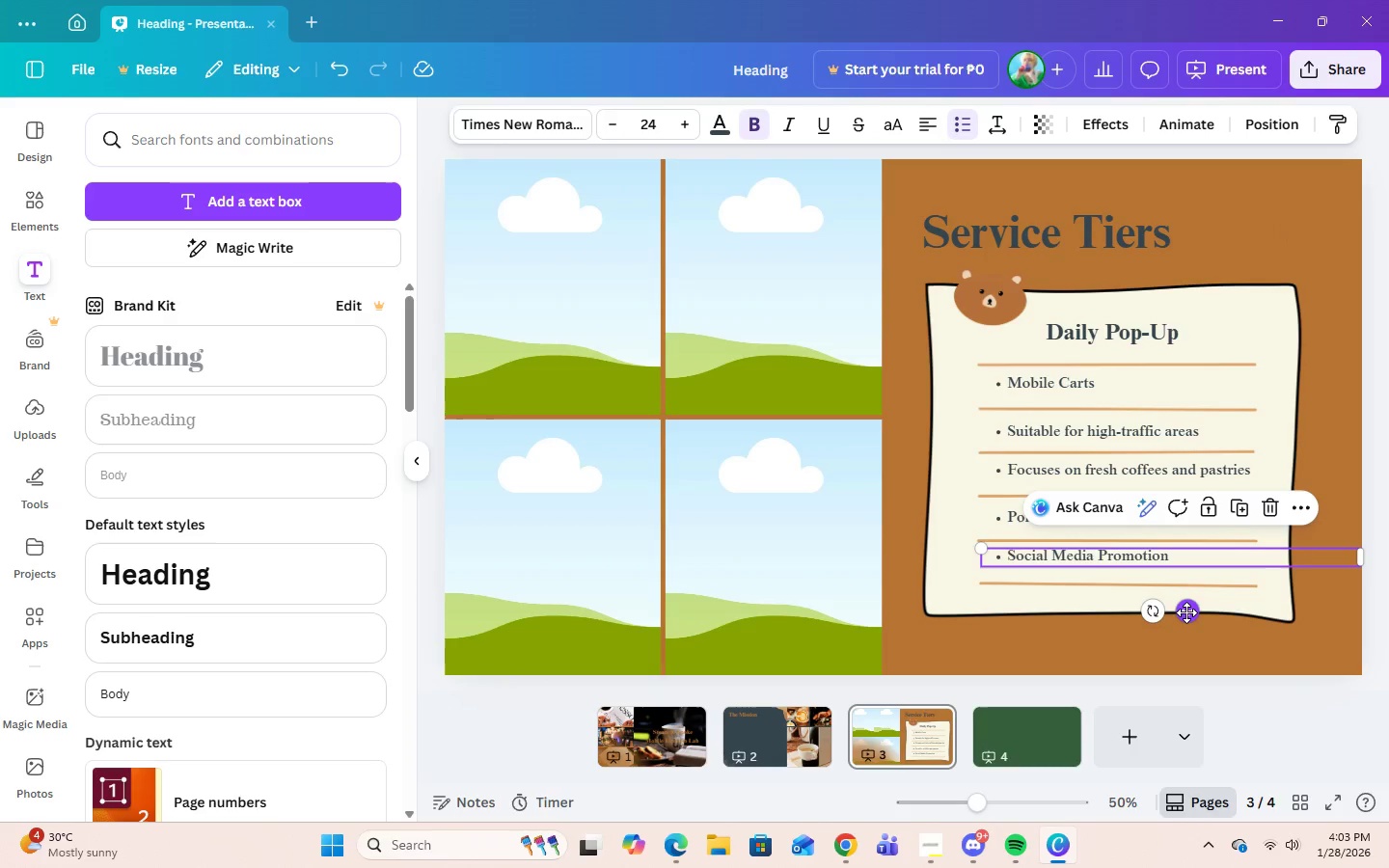 
left_click_drag(start_coordinate=[1186, 612], to_coordinate=[1186, 619])
 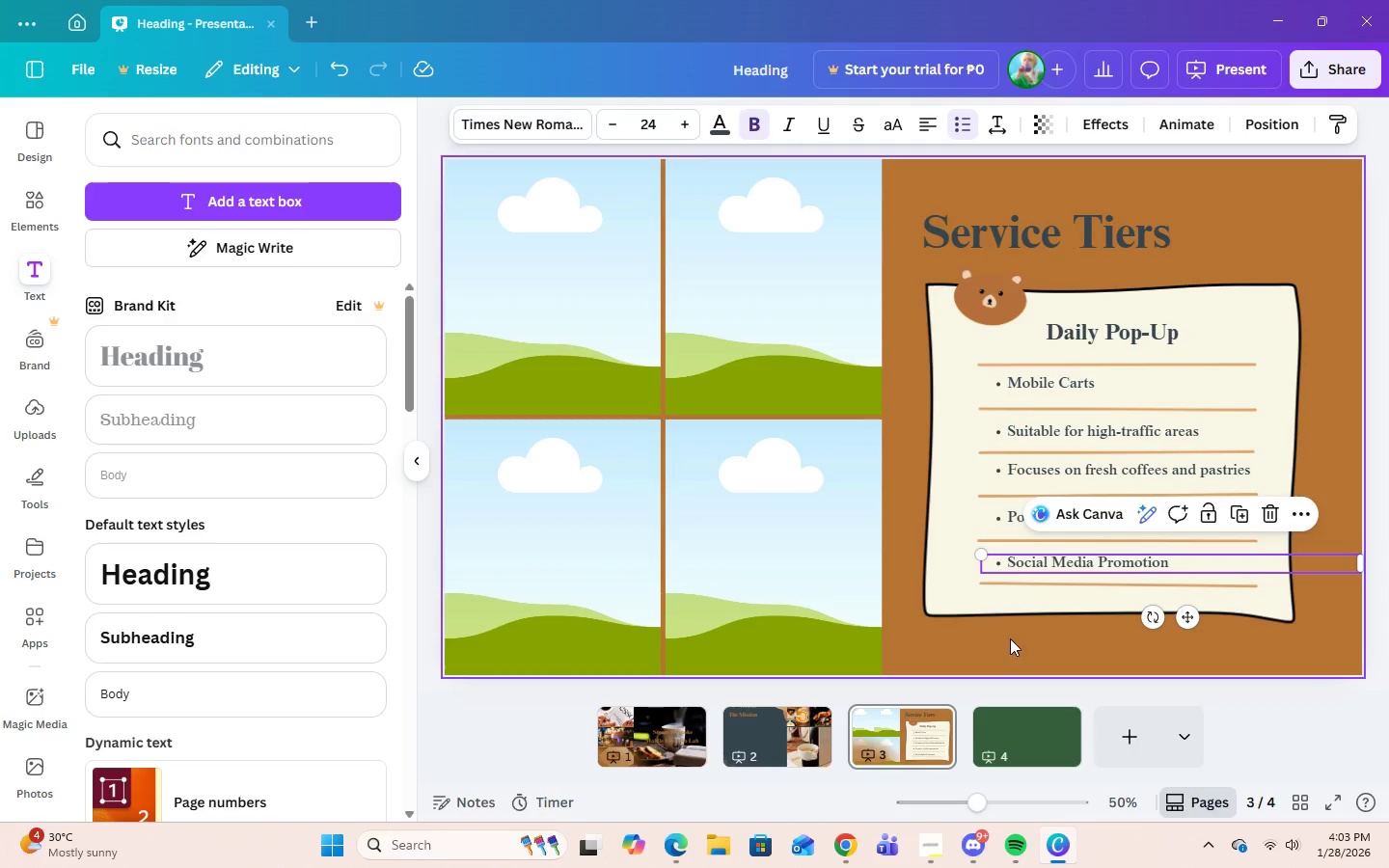 
left_click([1010, 638])
 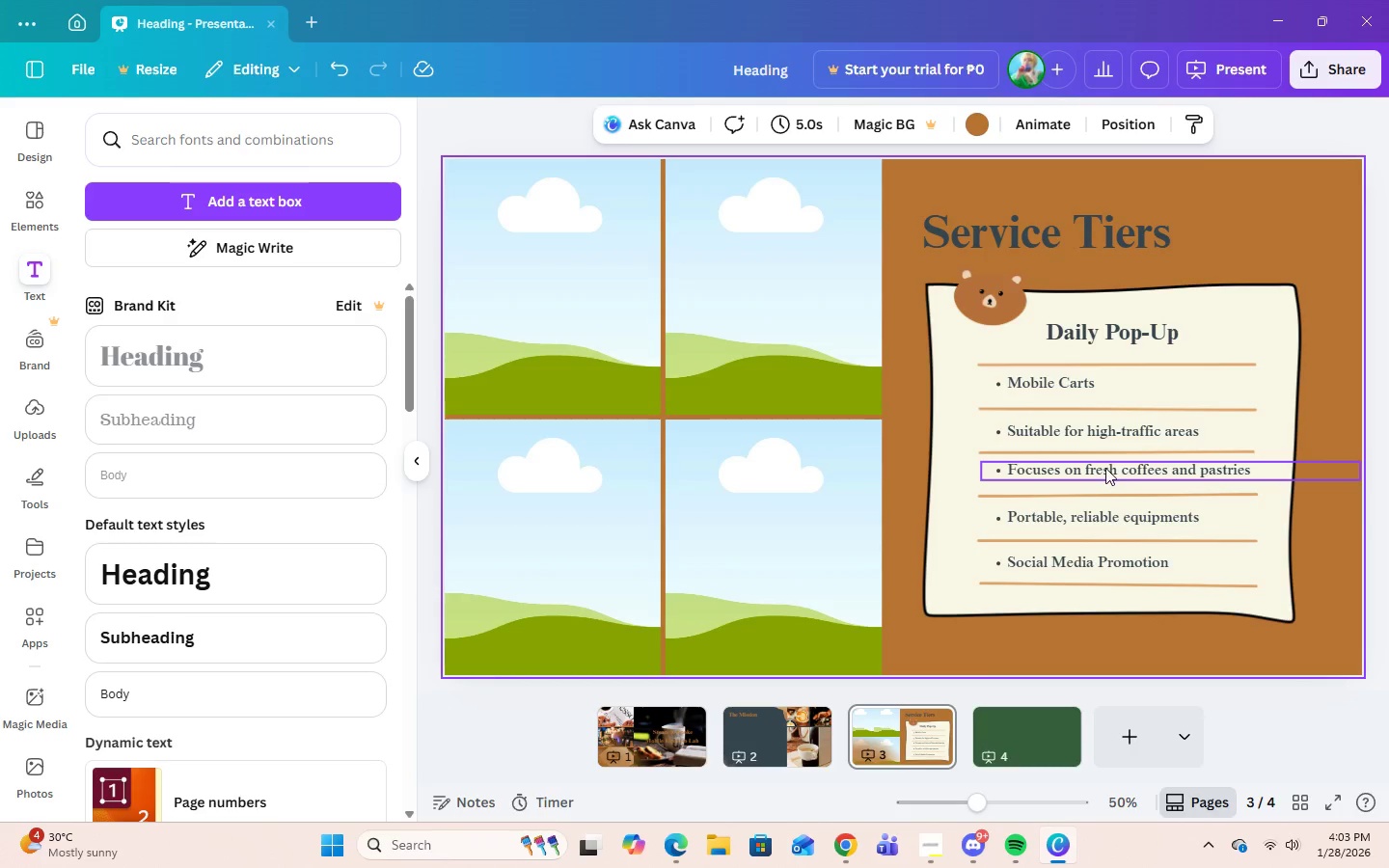 
left_click([1105, 468])
 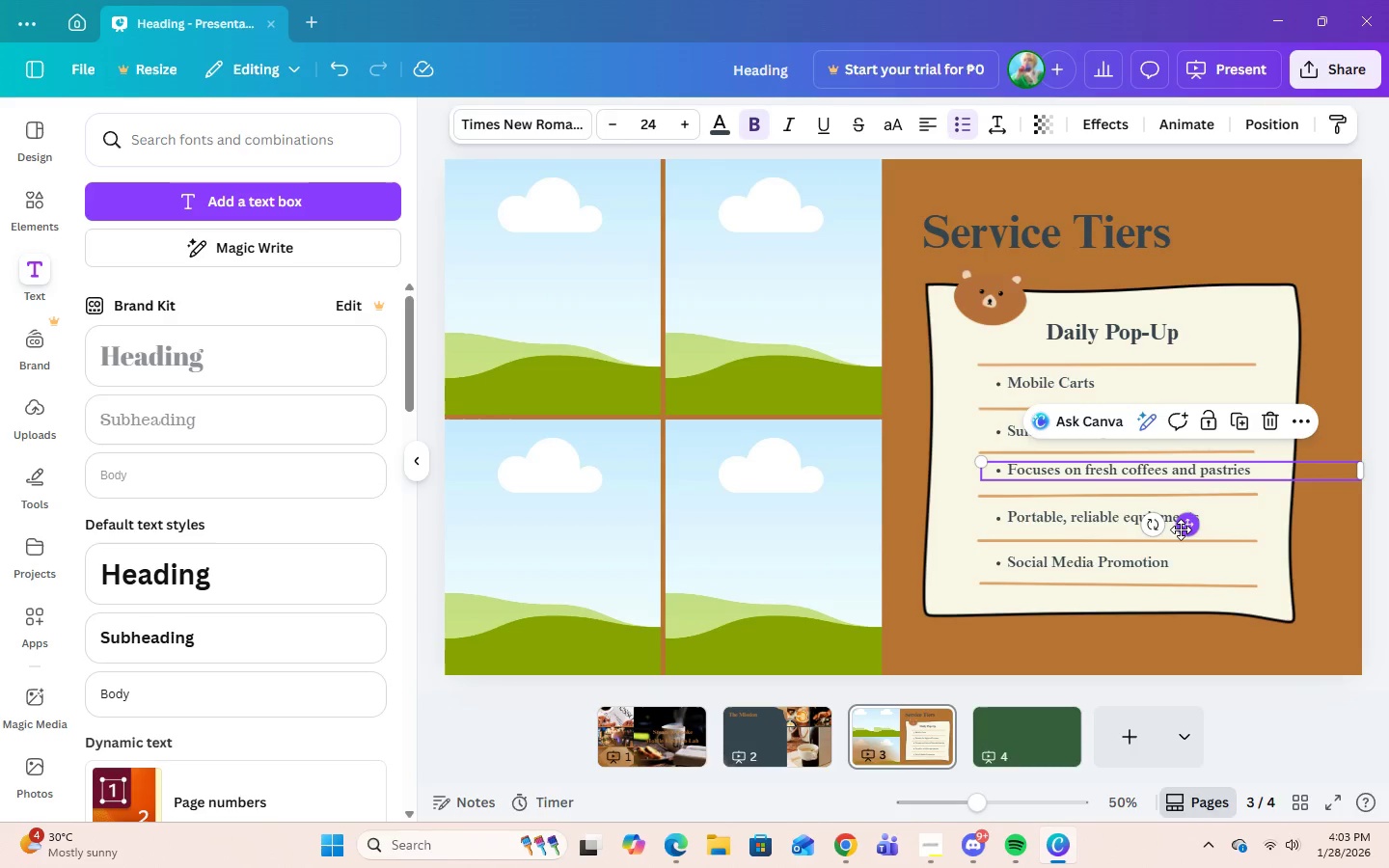 
left_click_drag(start_coordinate=[1183, 529], to_coordinate=[1183, 534])
 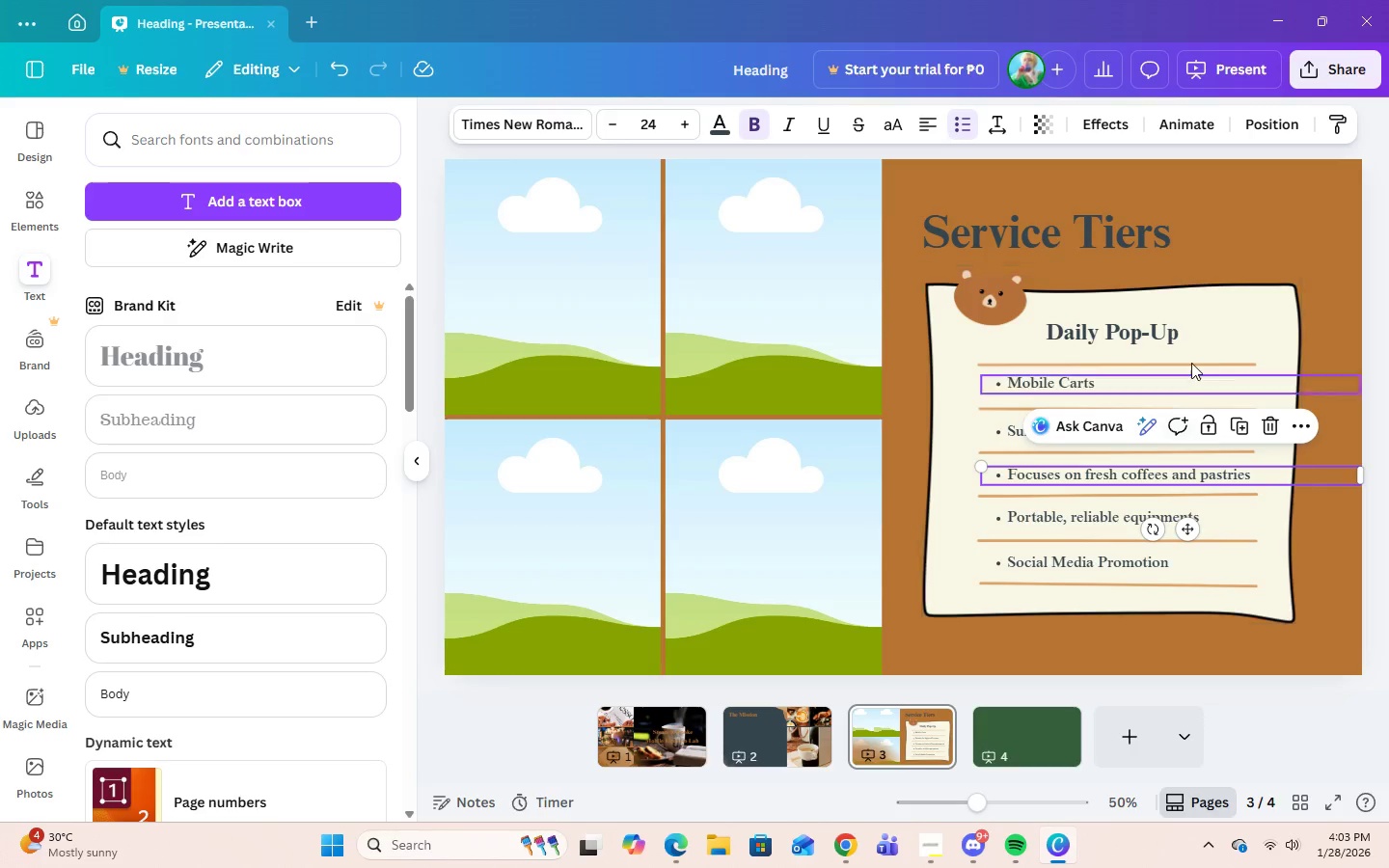 
left_click([1191, 361])
 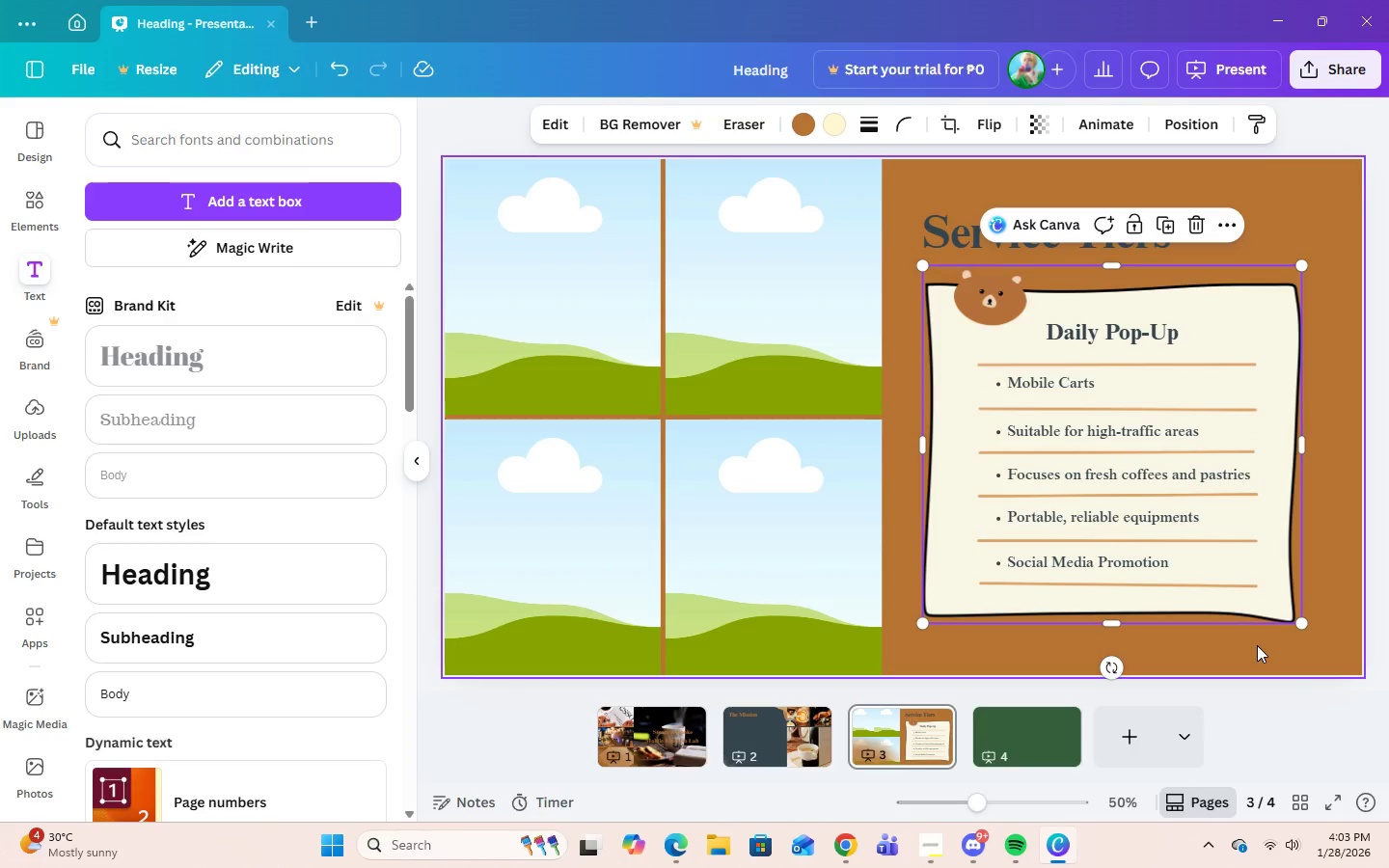 
left_click([1132, 379])
 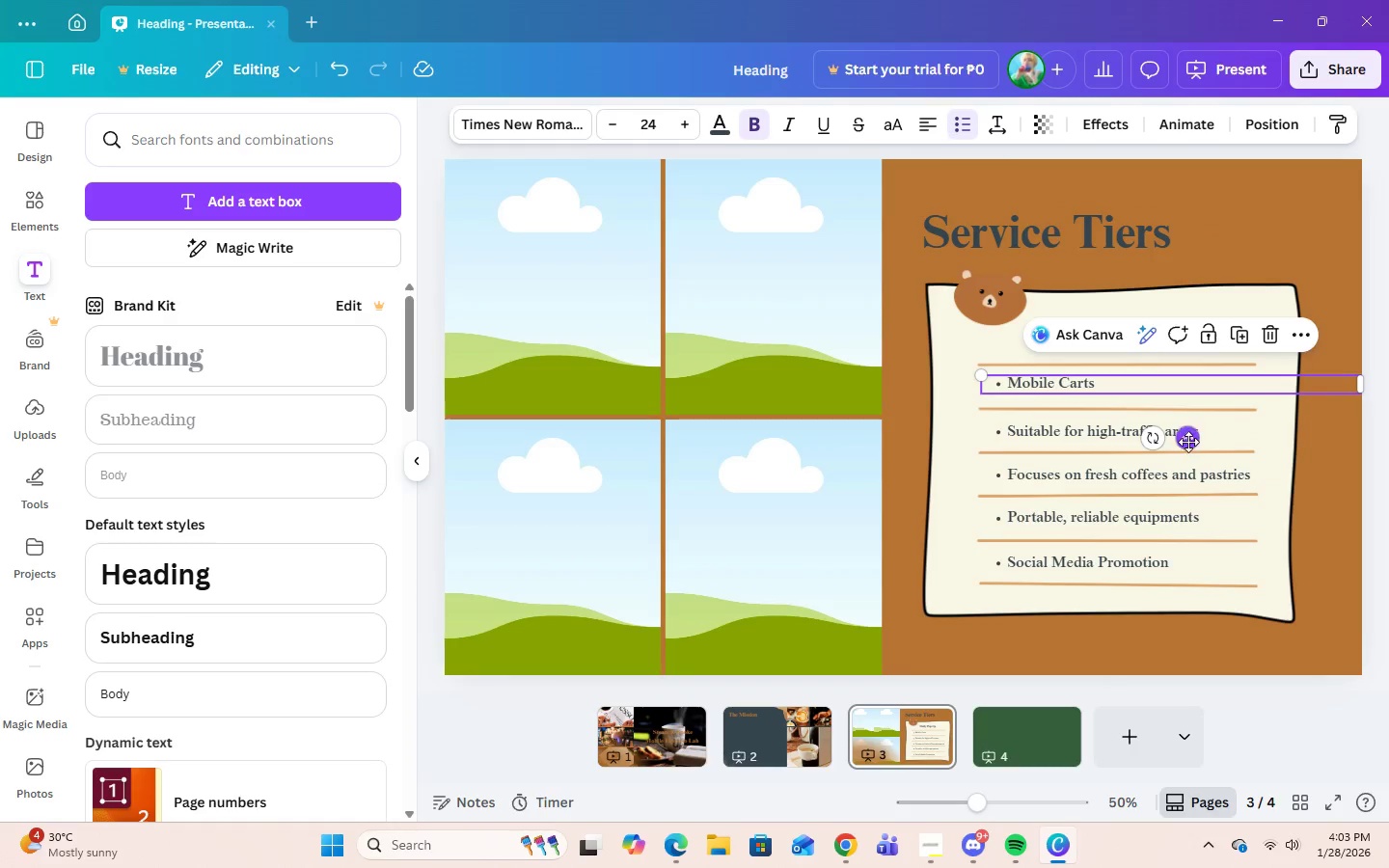 
left_click_drag(start_coordinate=[1188, 441], to_coordinate=[1188, 447])
 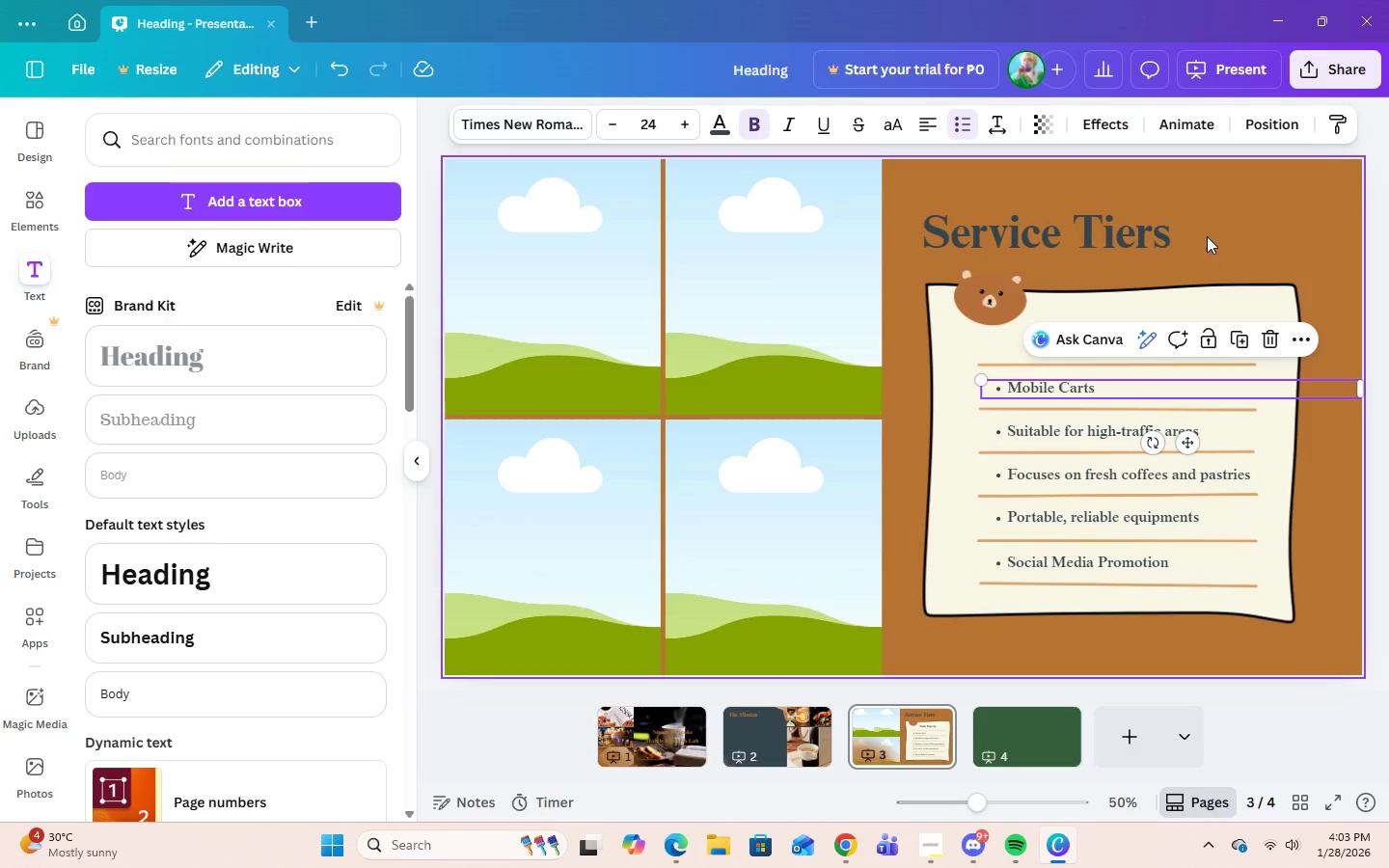 
left_click([1207, 235])
 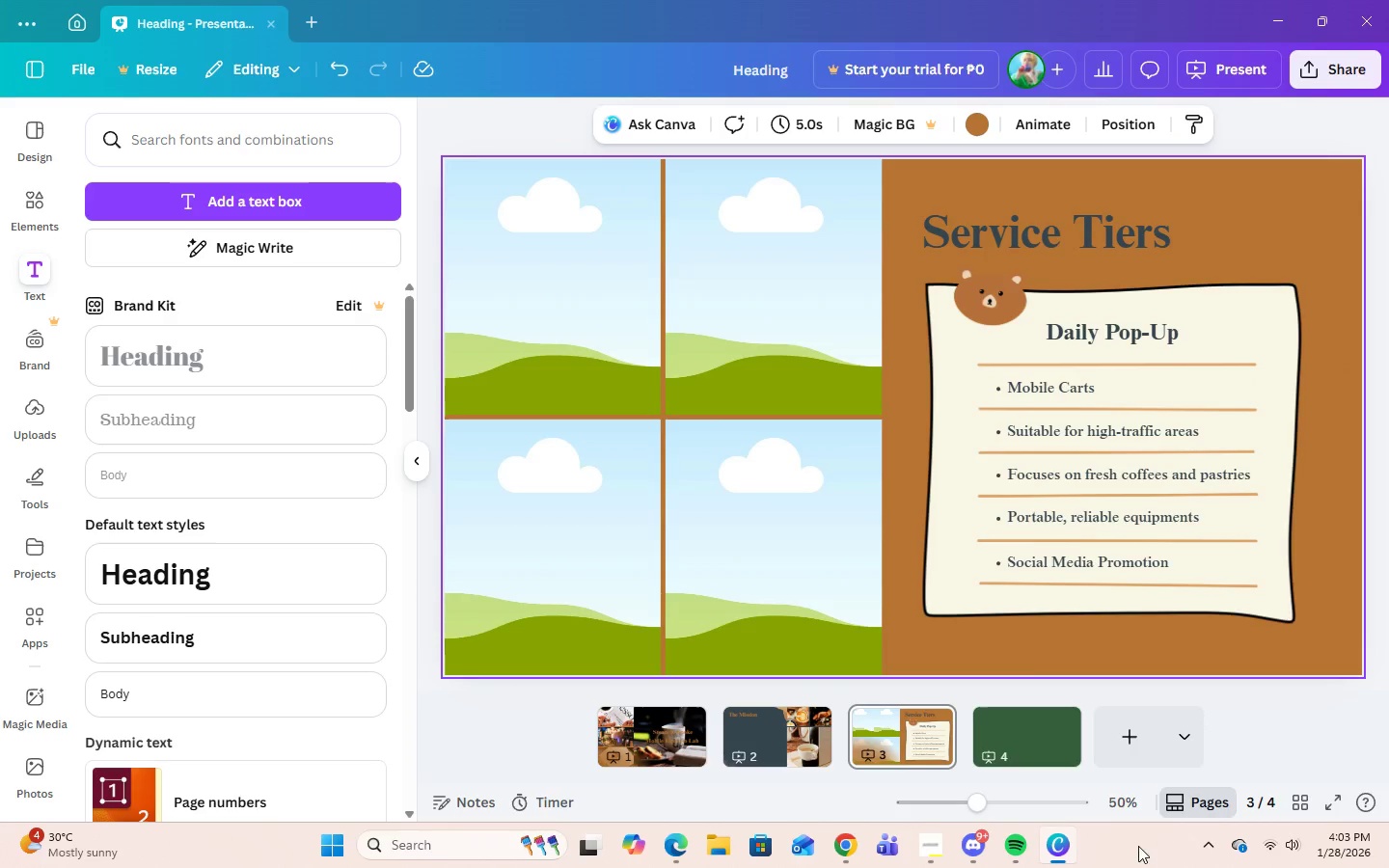 
mouse_move([940, 681])
 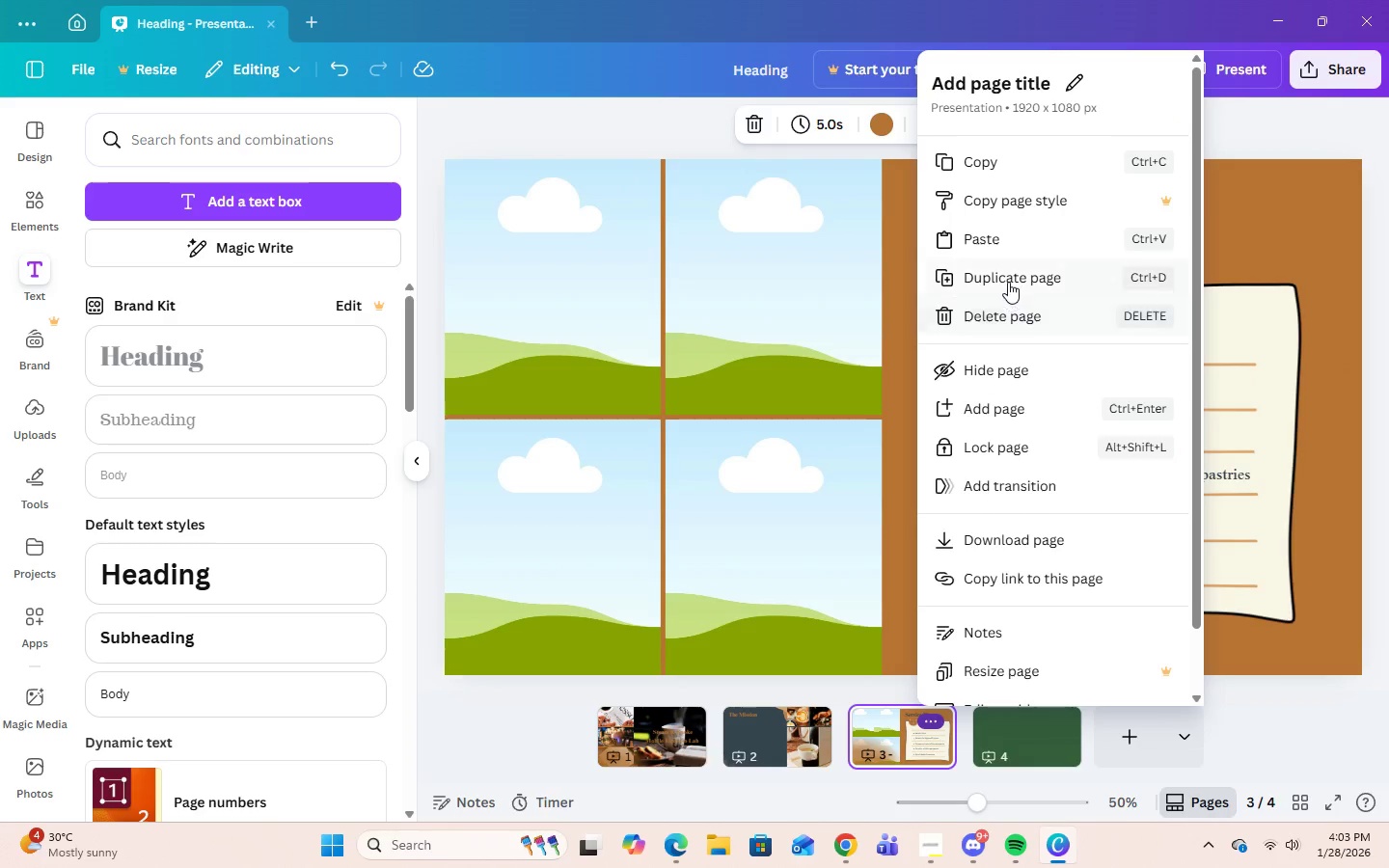 
left_click([1008, 280])
 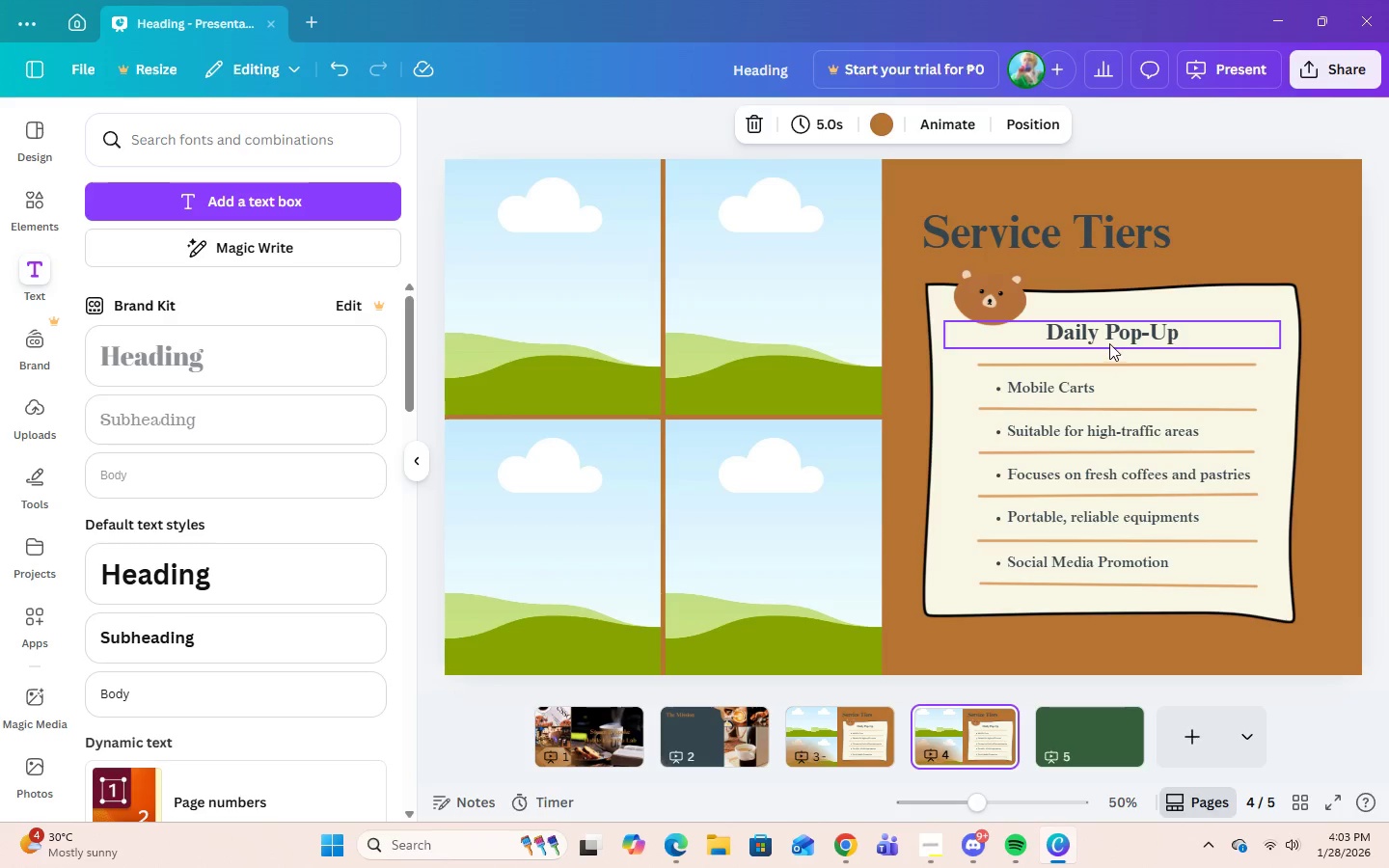 
left_click([923, 844])